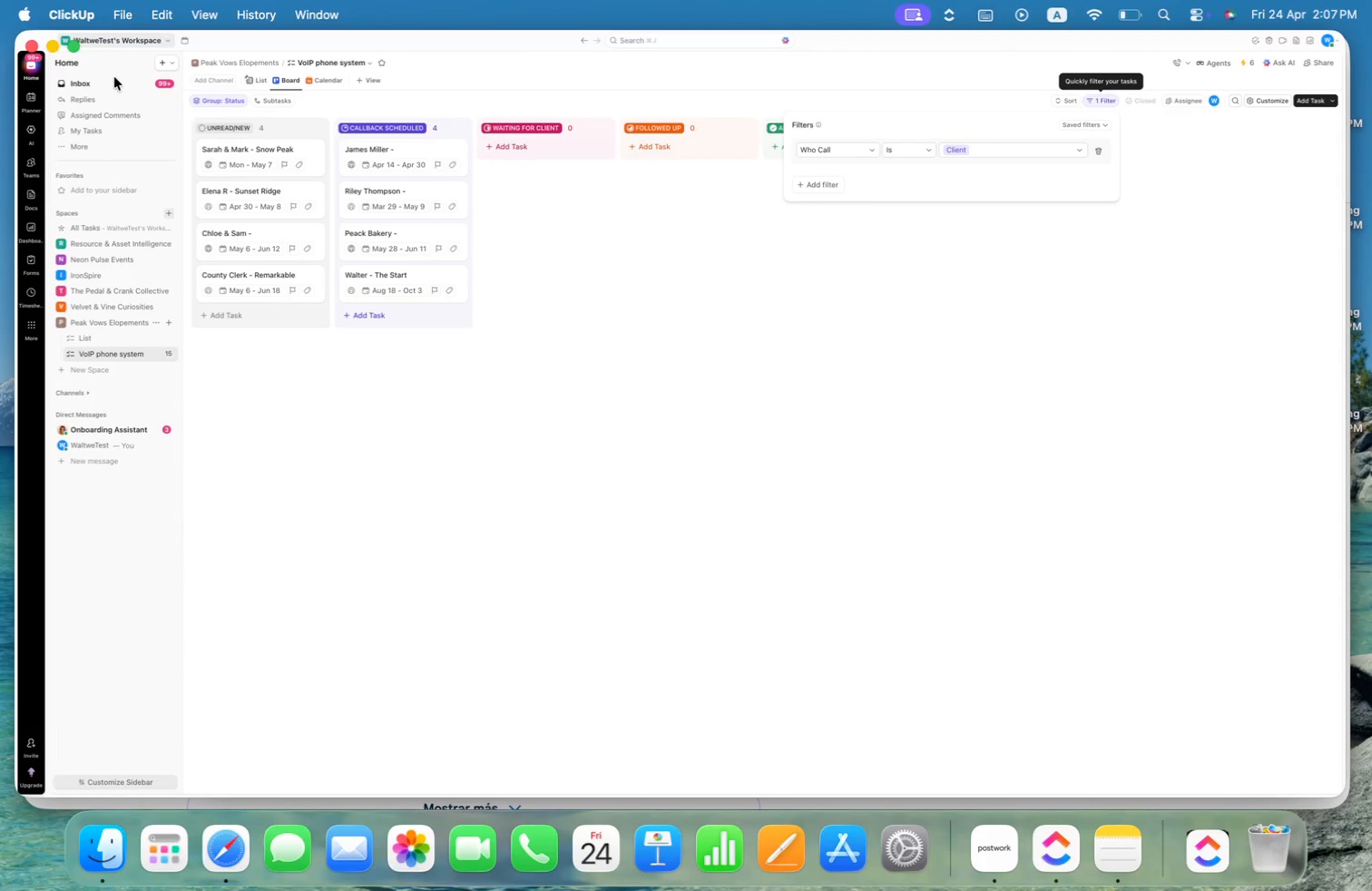 
wait(8.22)
 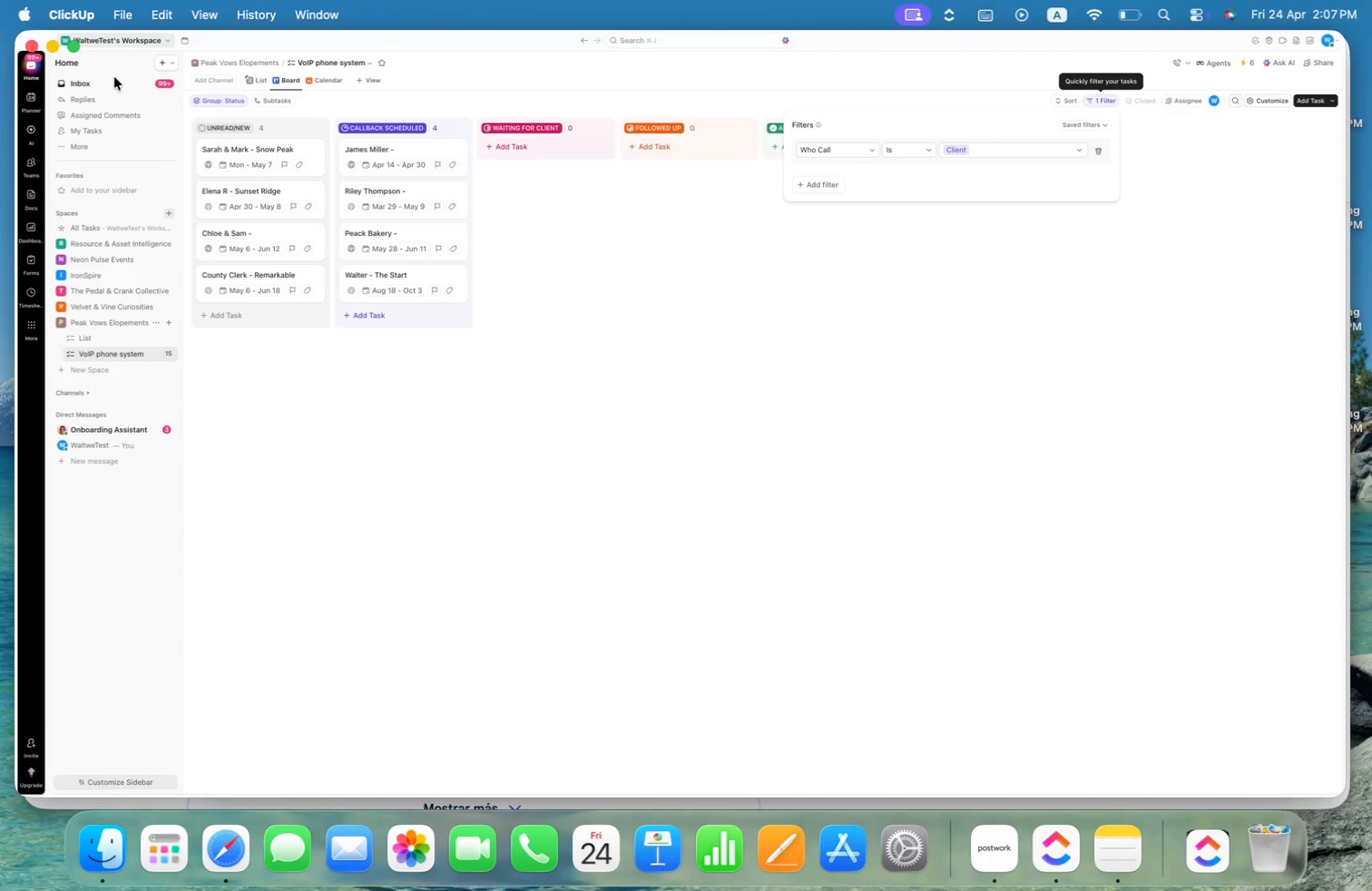 
left_click([840, 422])
 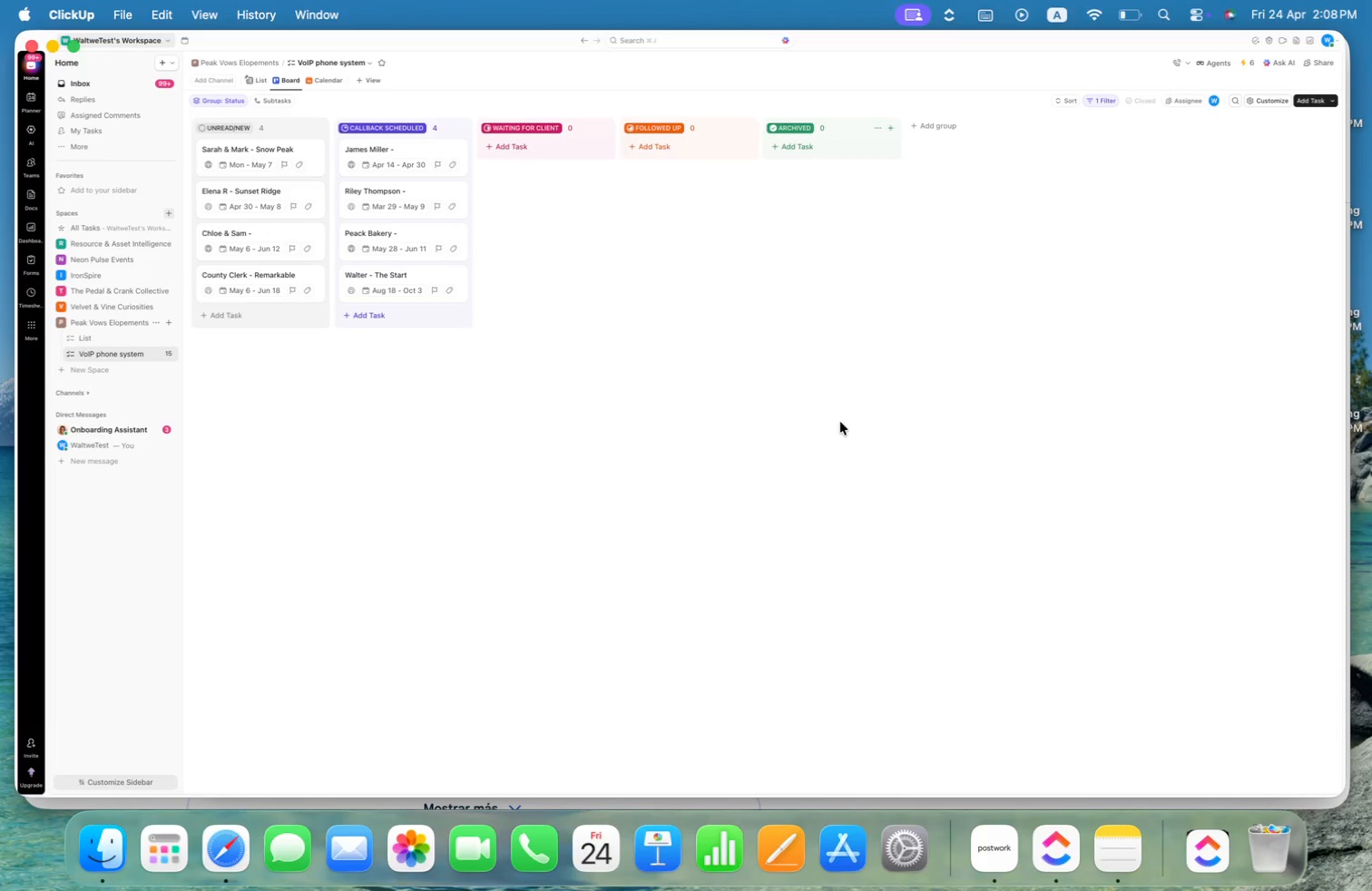 
left_click([840, 422])
 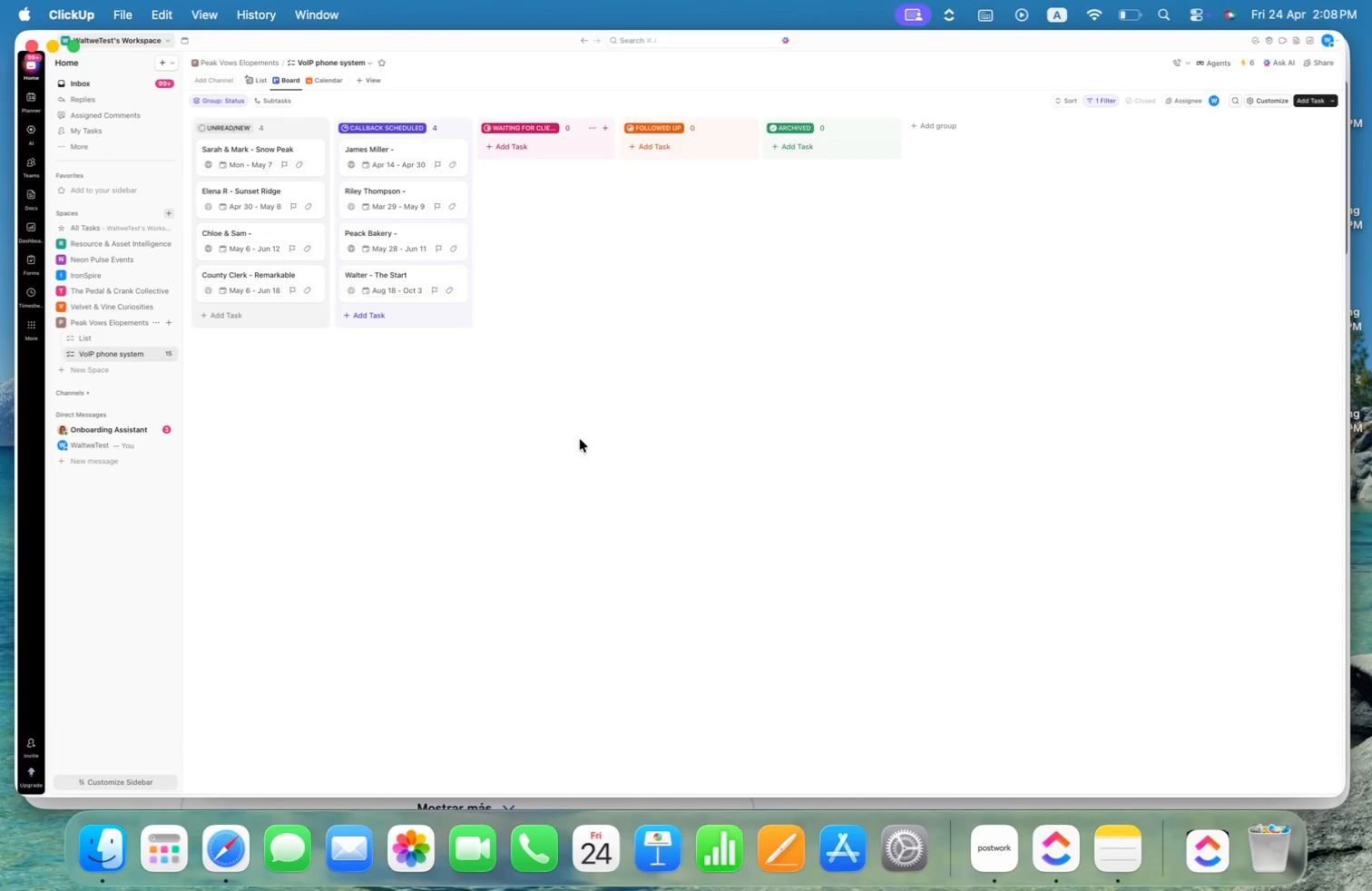 
wait(5.48)
 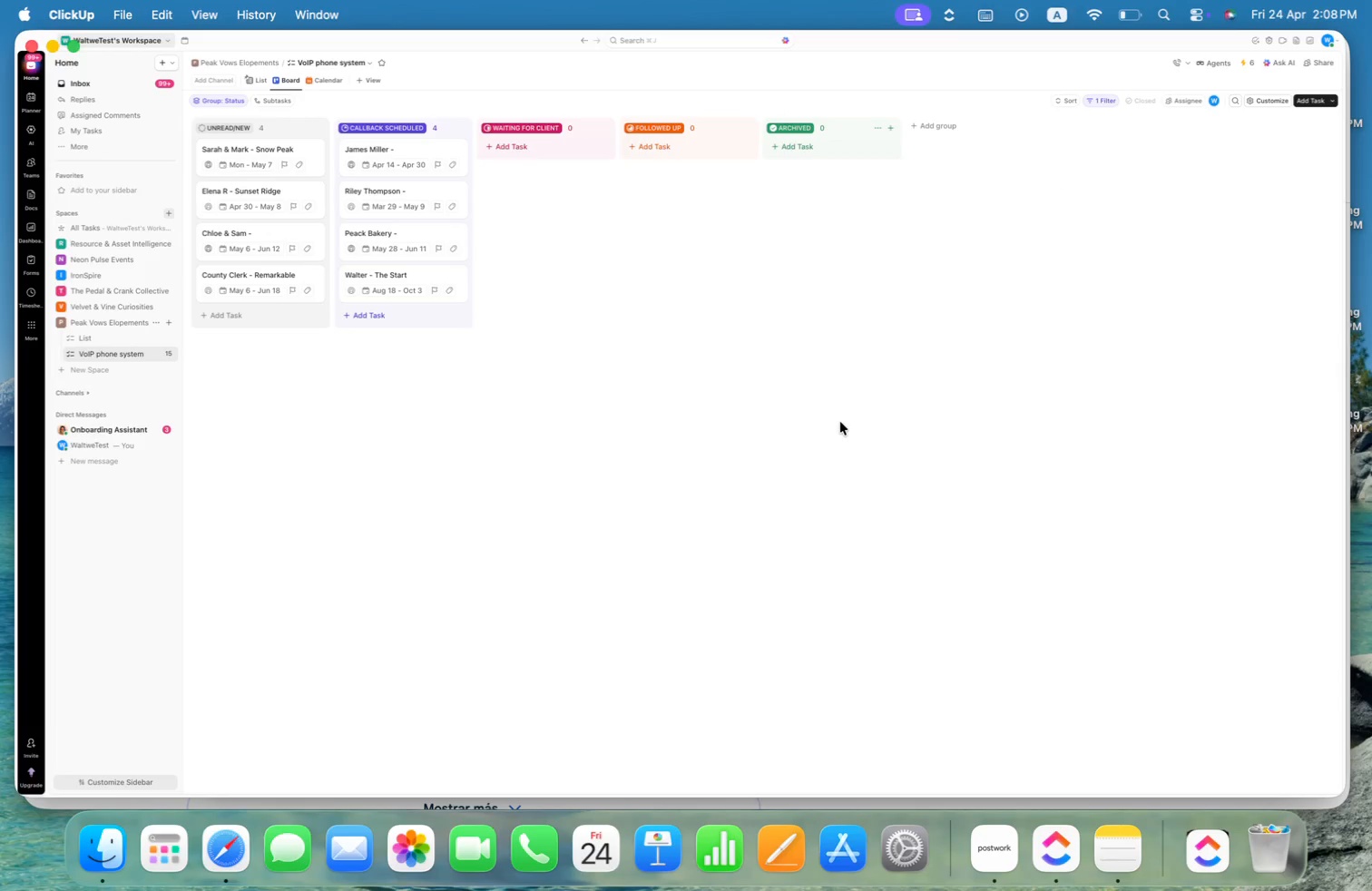 
left_click([673, 336])
 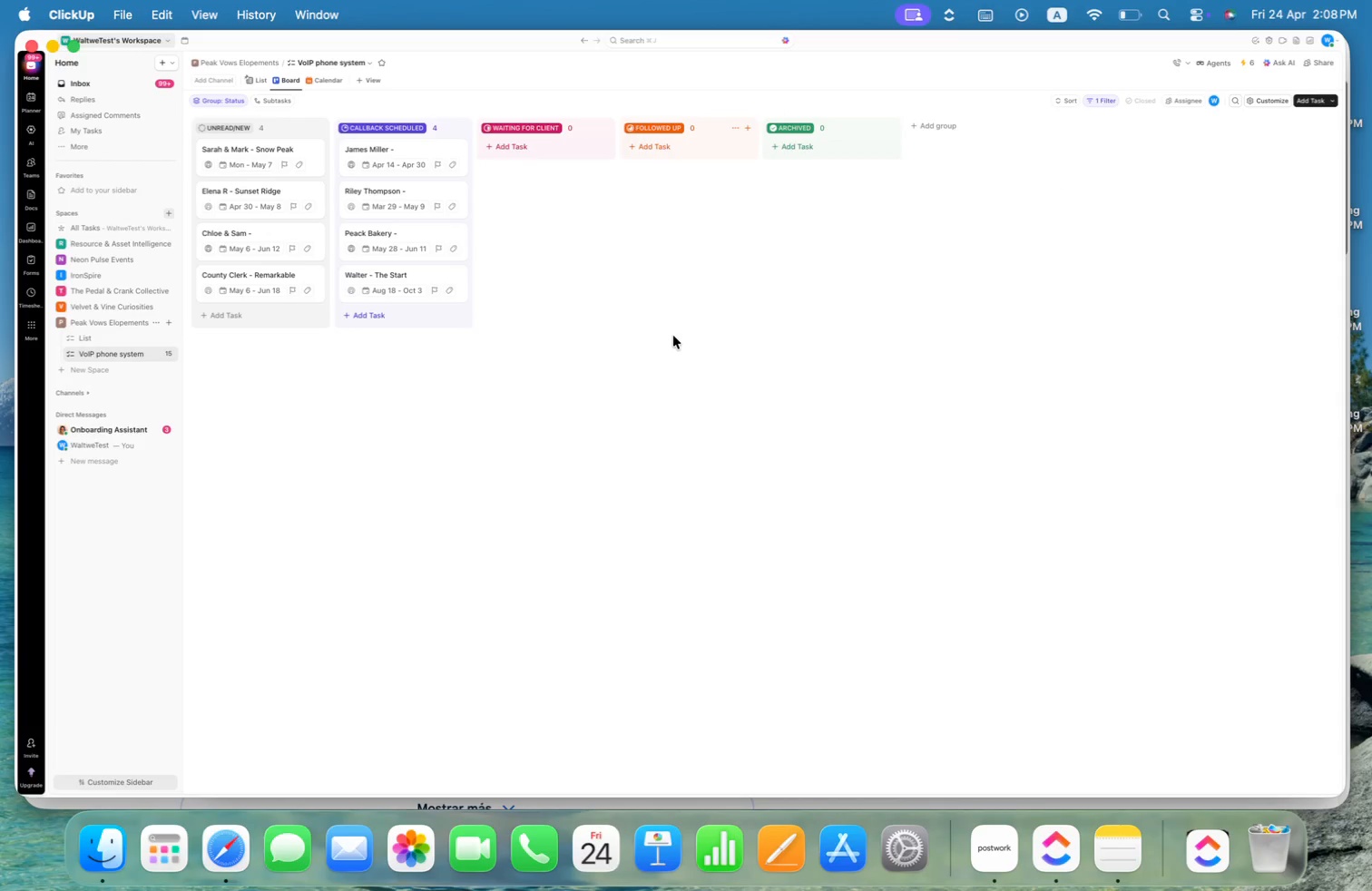 
left_click([710, 313])
 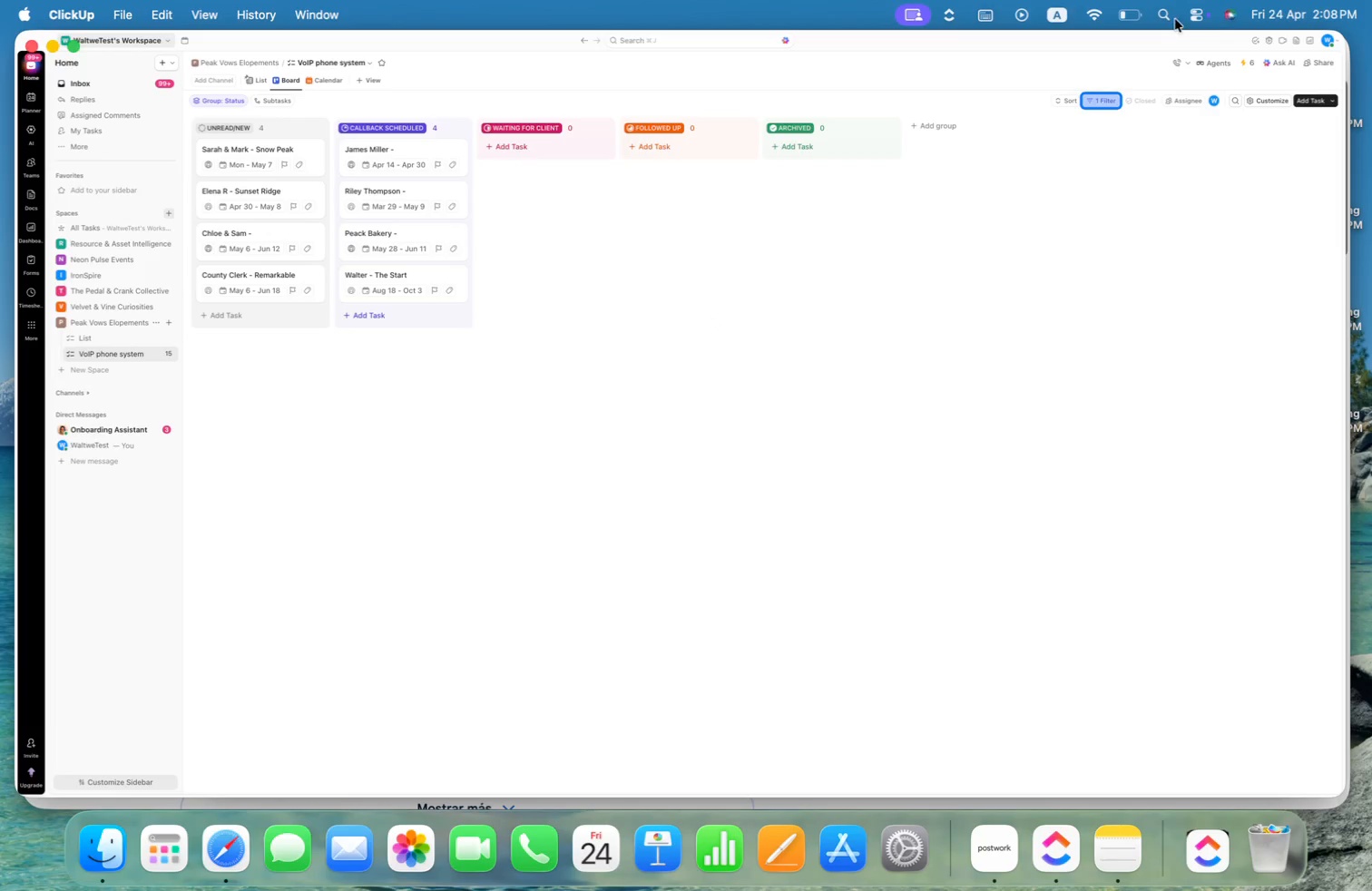 
scroll: coordinate [677, 334], scroll_direction: up, amount: 18.0
 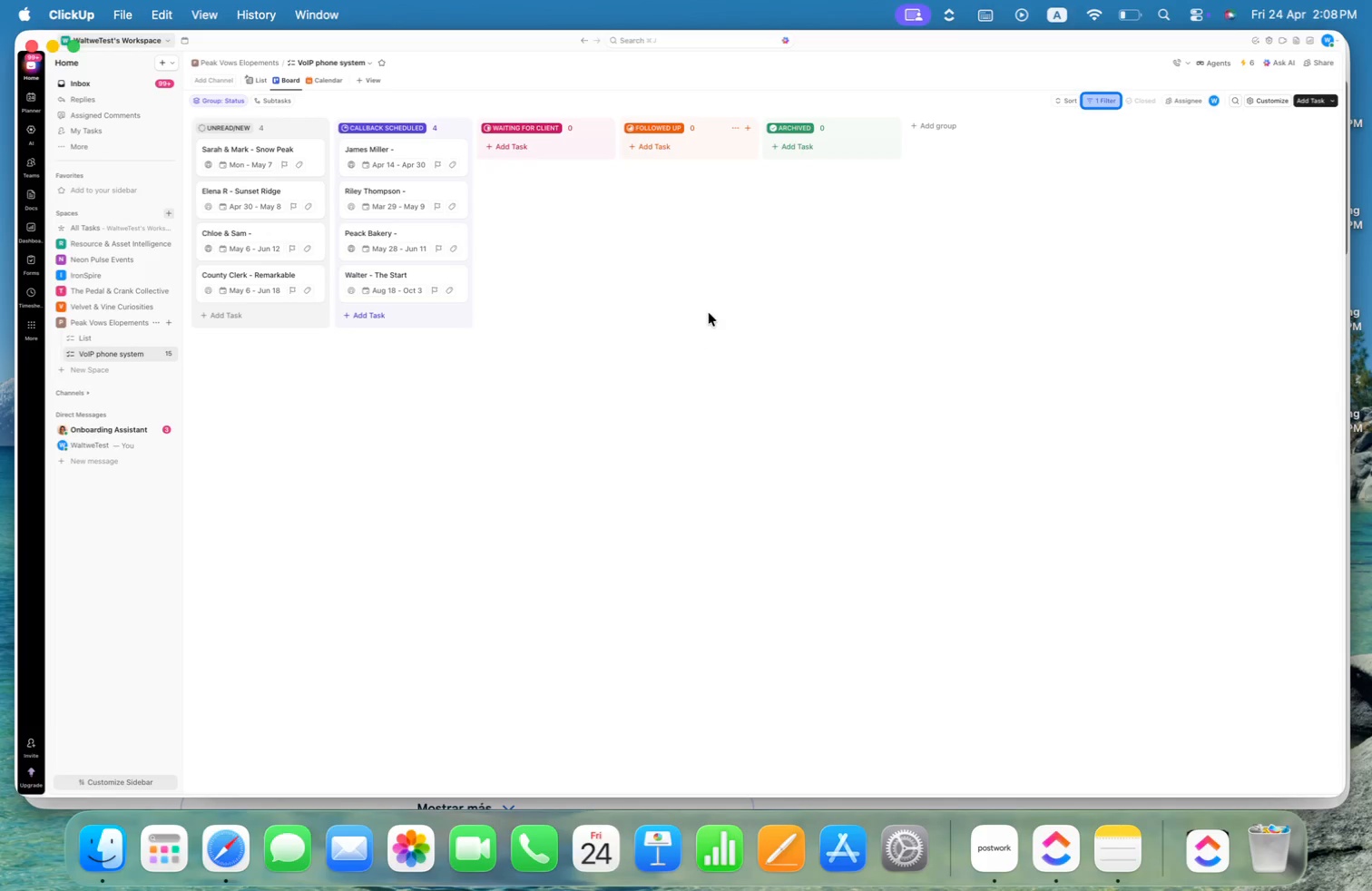 
left_click([1056, 19])
 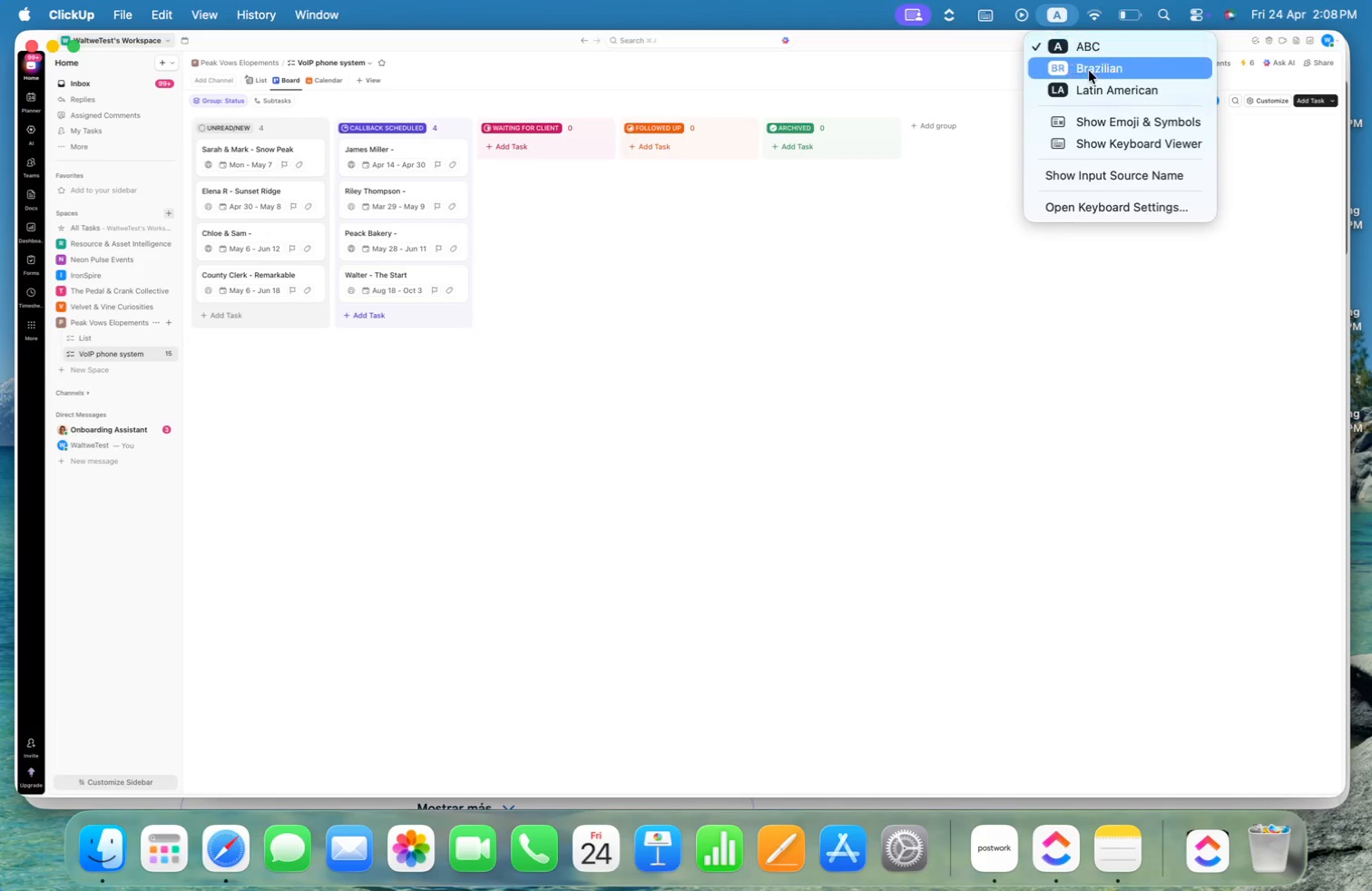 
left_click([1094, 89])
 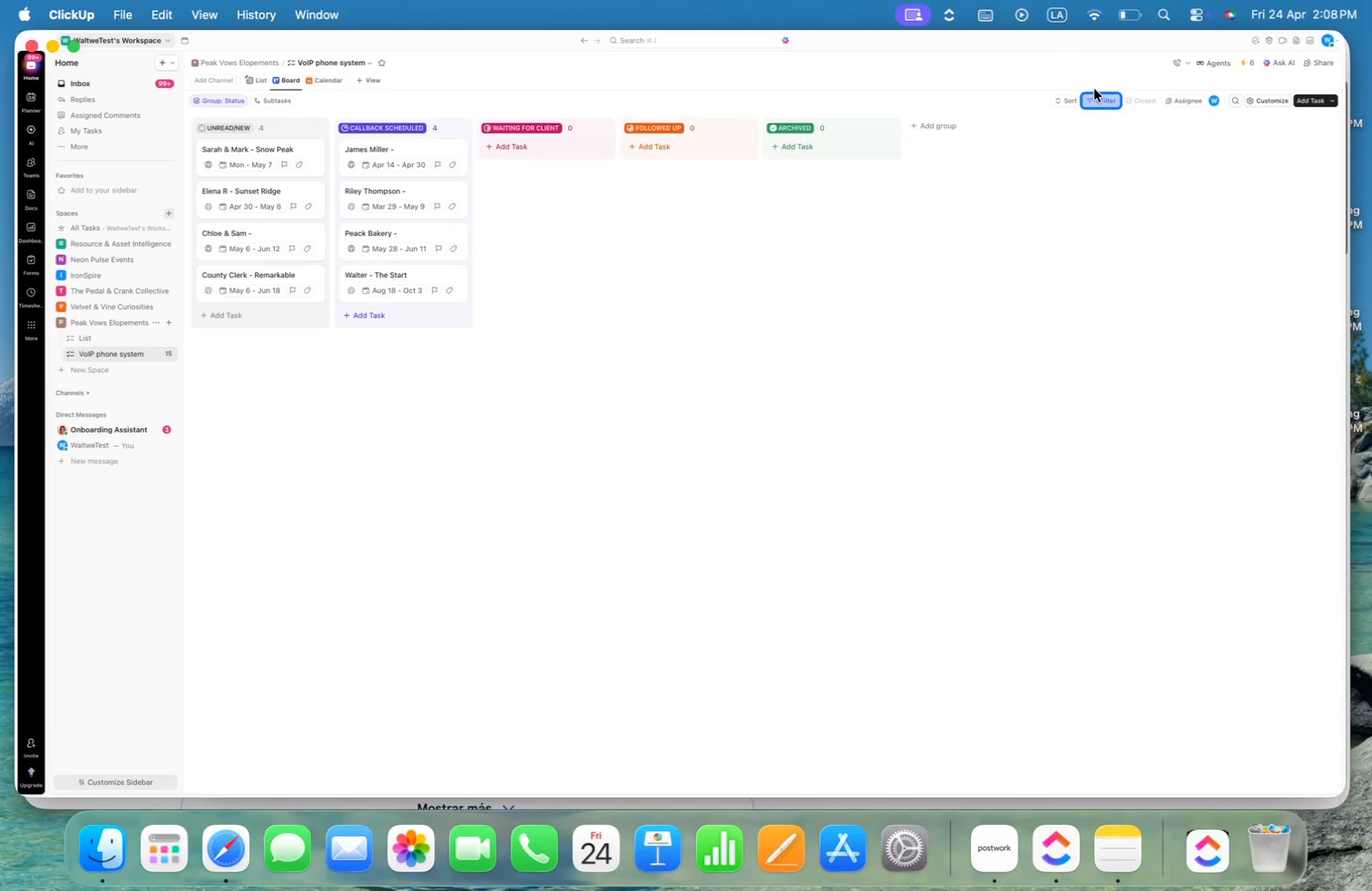 
left_click([1043, 69])
 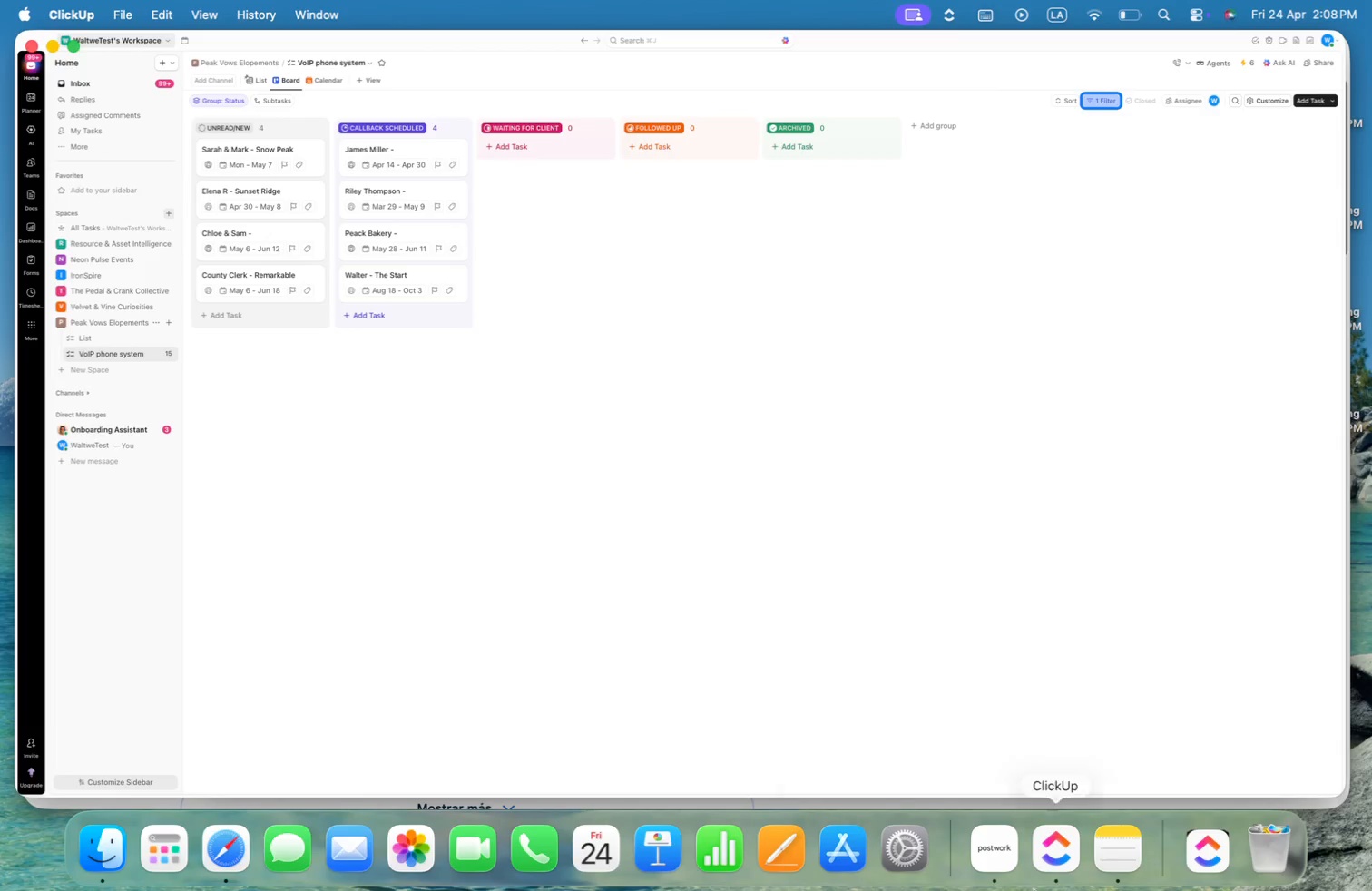 
wait(5.76)
 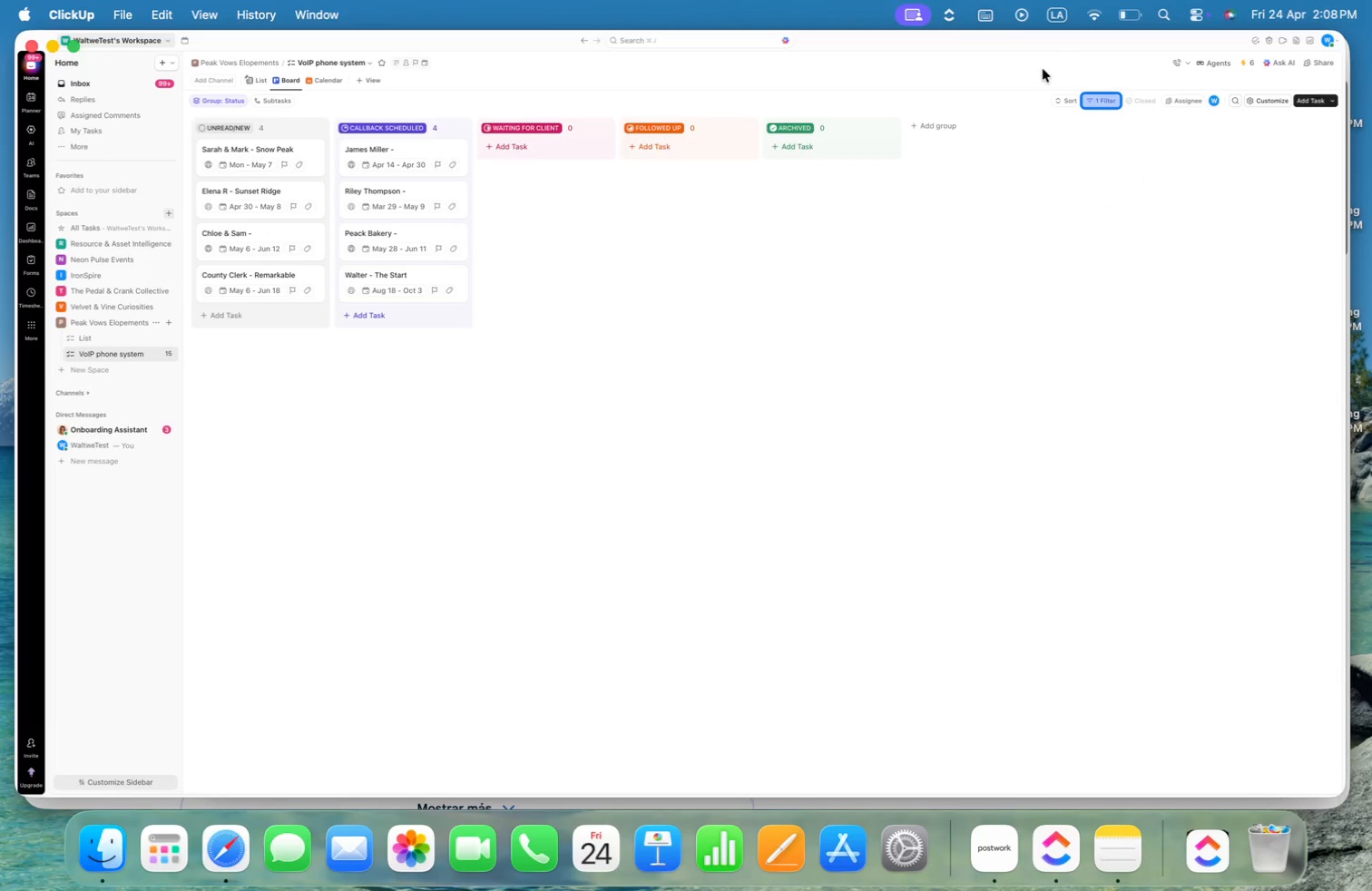 
left_click([1039, 781])
 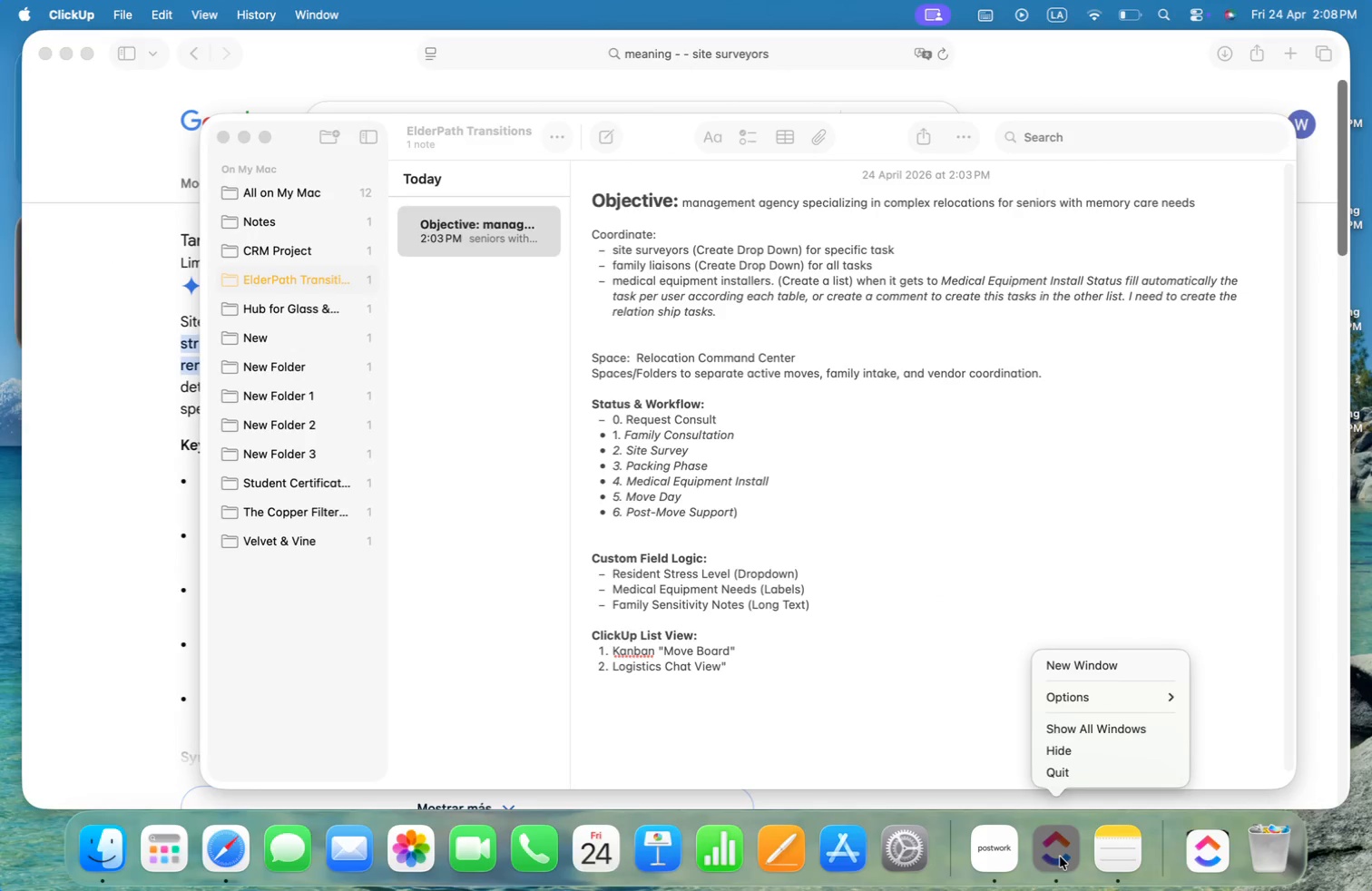 
double_click([1059, 854])
 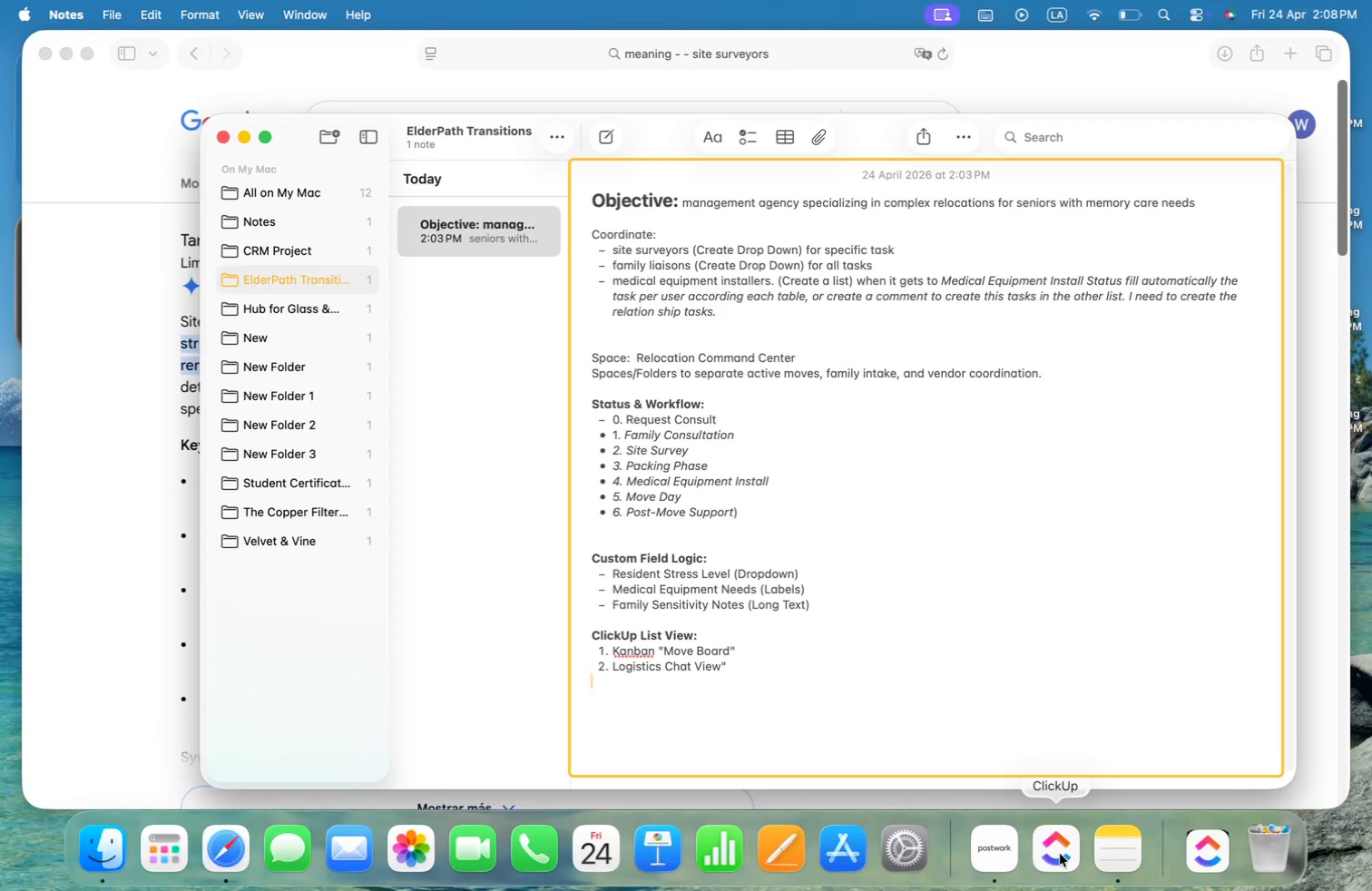 
left_click([1063, 858])
 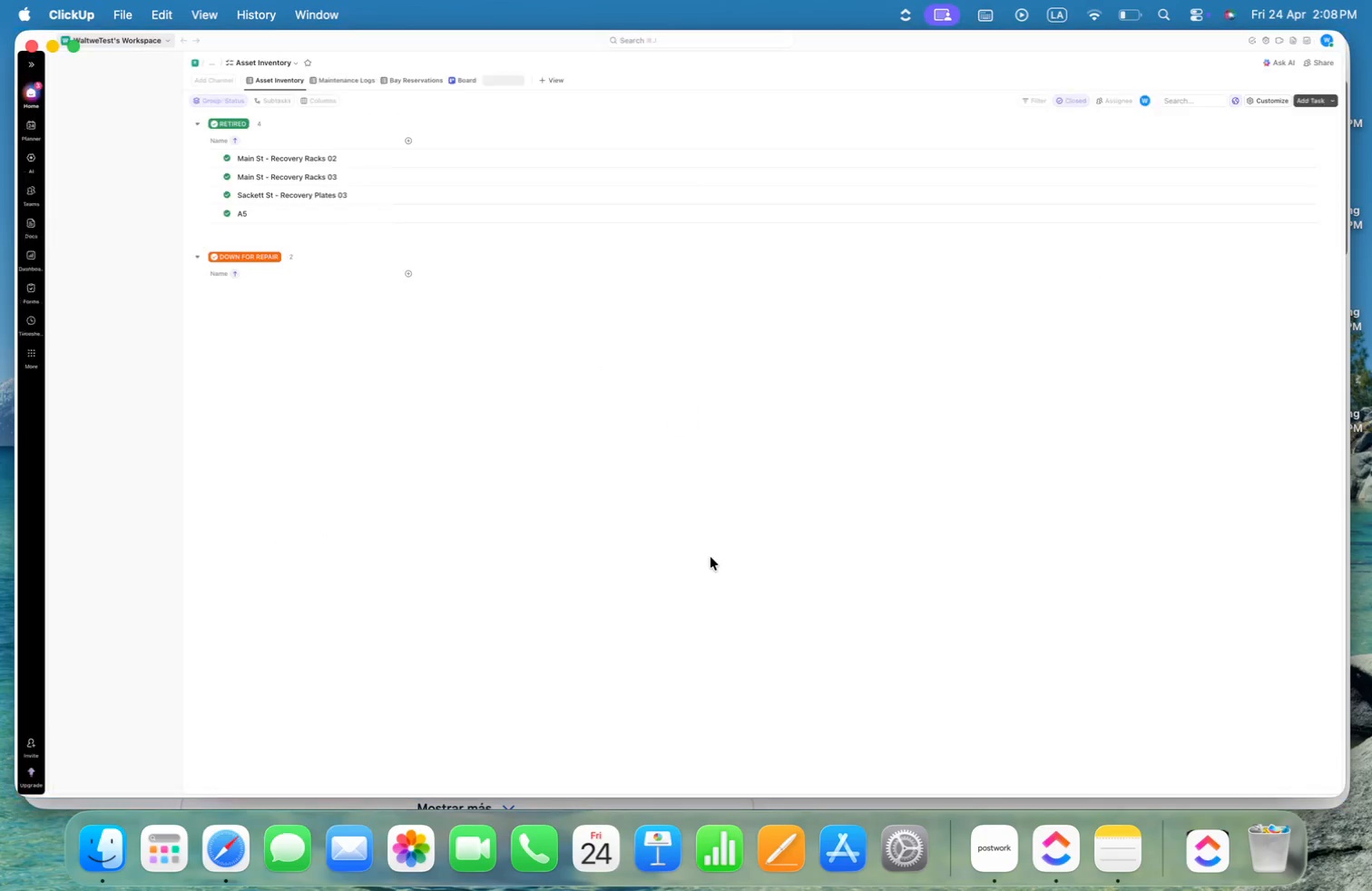 
wait(5.93)
 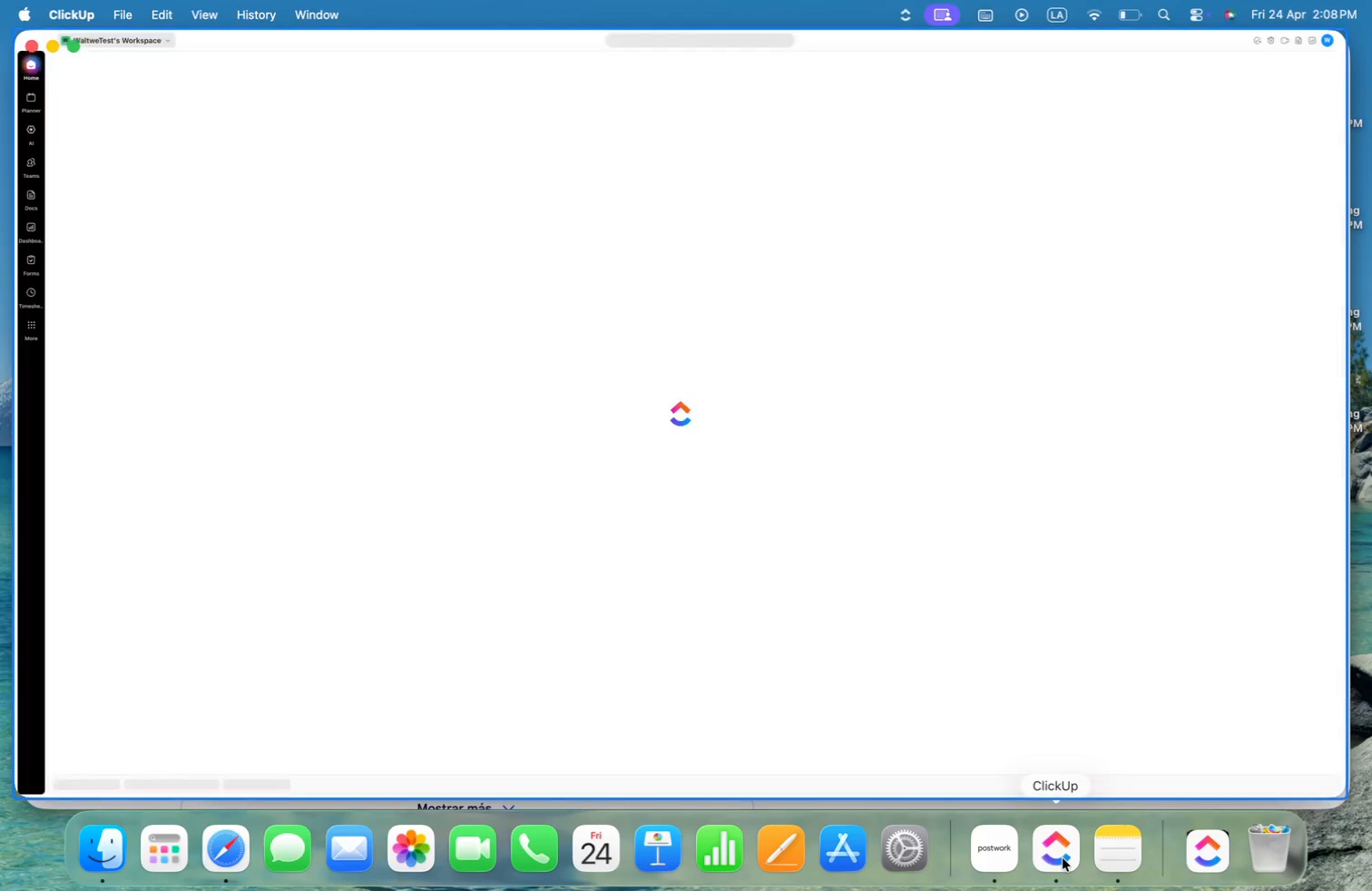 
scroll: coordinate [766, 423], scroll_direction: down, amount: 22.0
 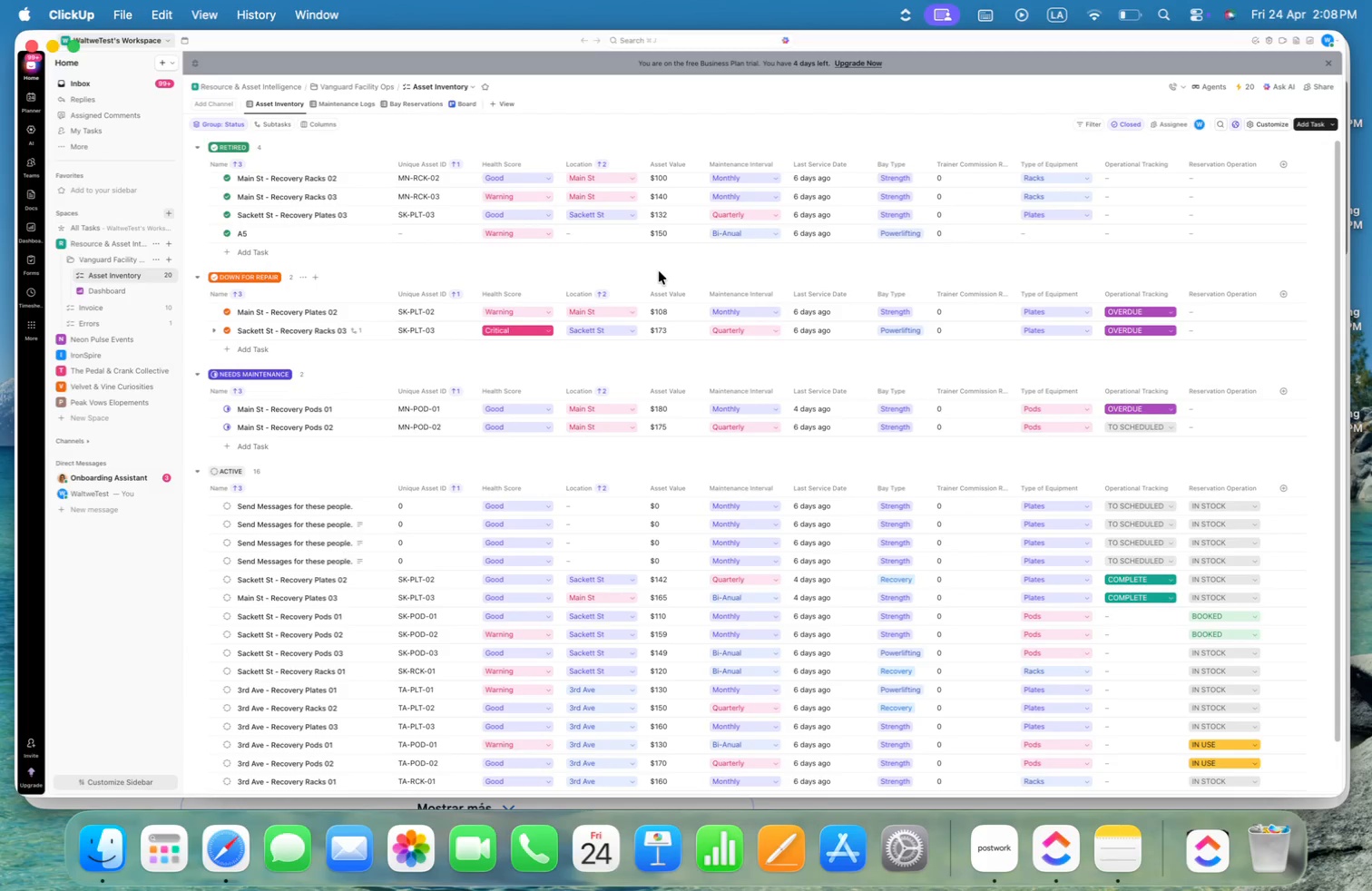 
left_click([648, 270])
 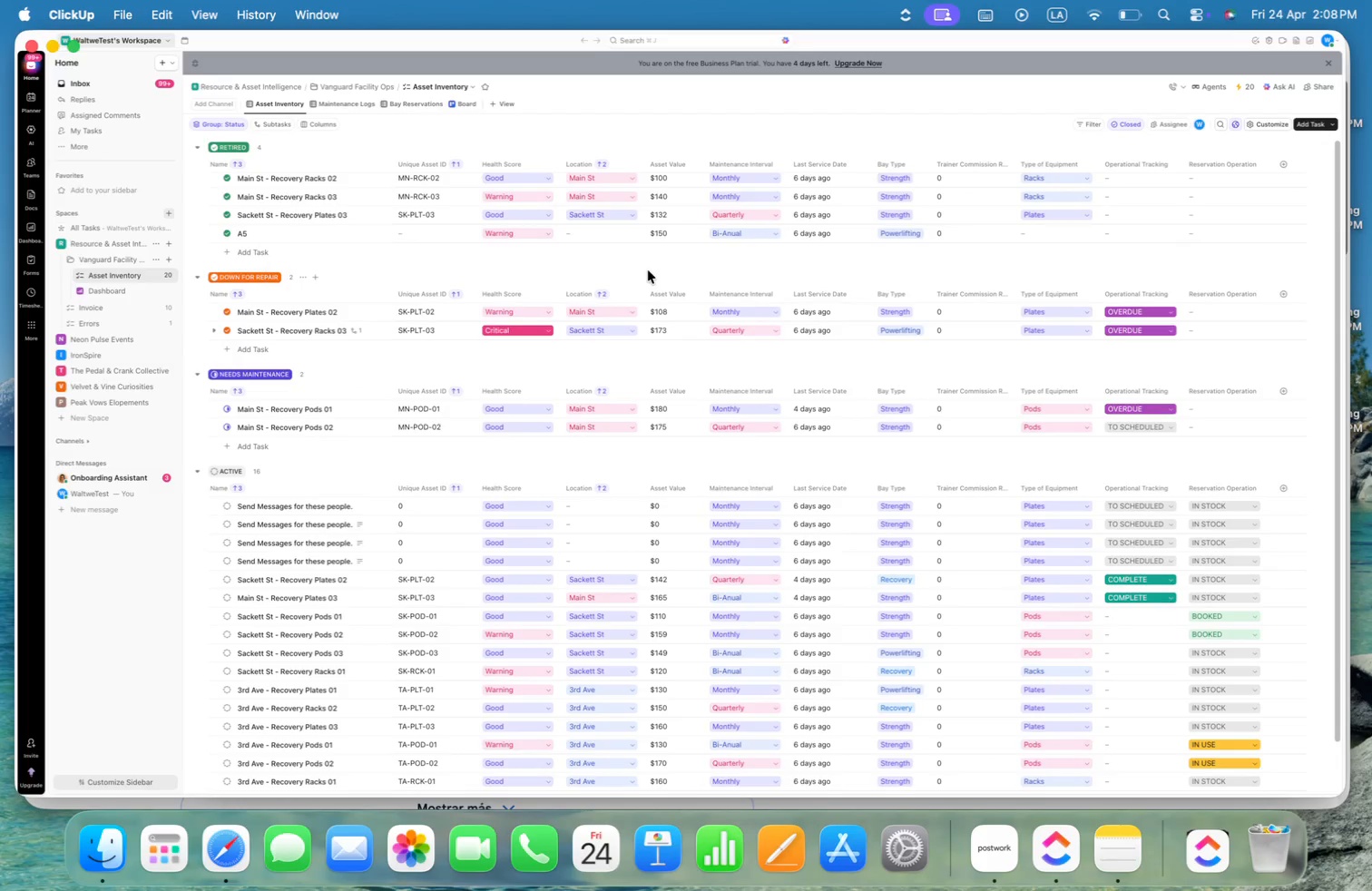 
scroll: coordinate [648, 270], scroll_direction: down, amount: 22.0
 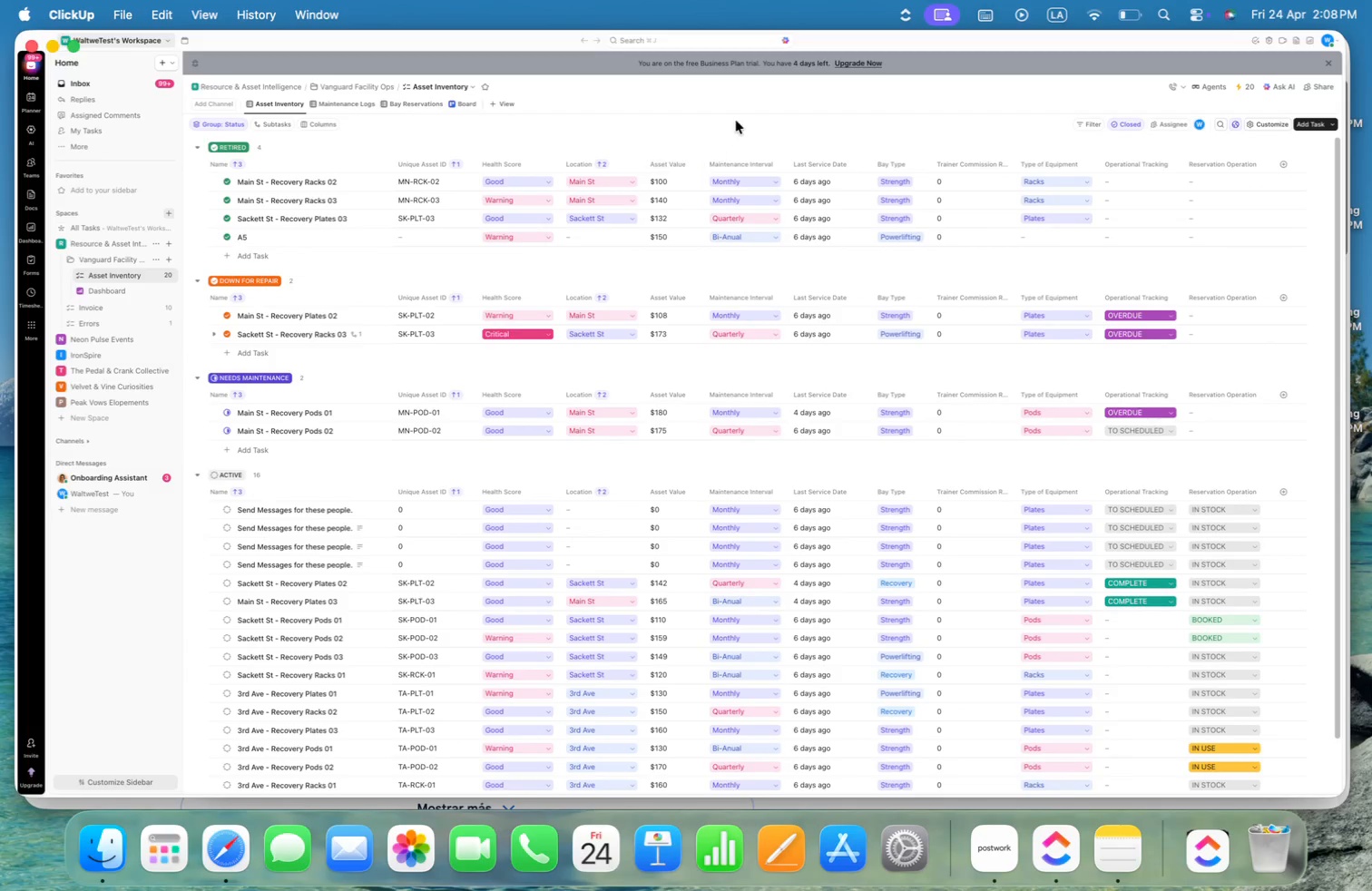 
left_click([736, 121])
 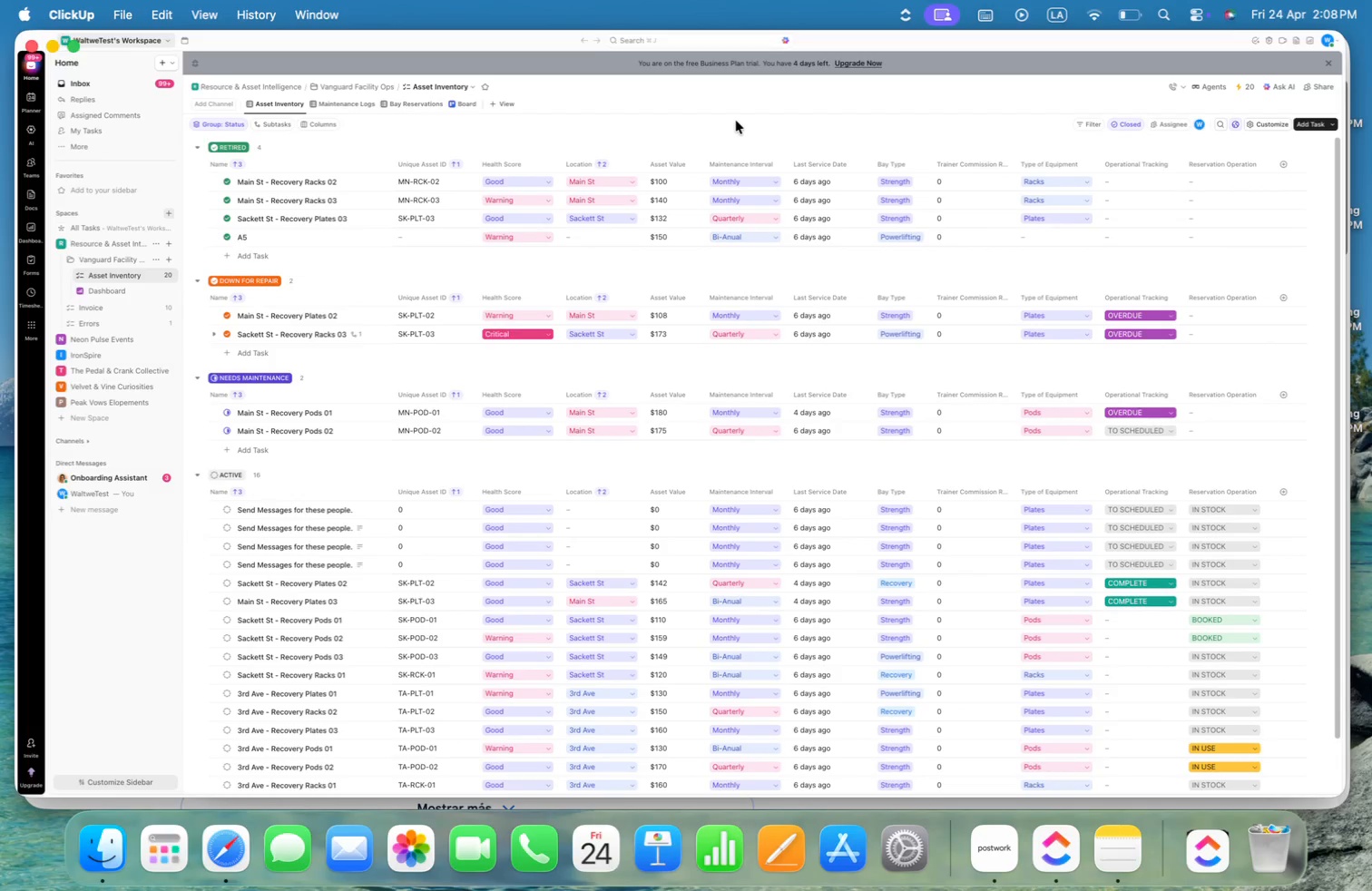 
wait(8.11)
 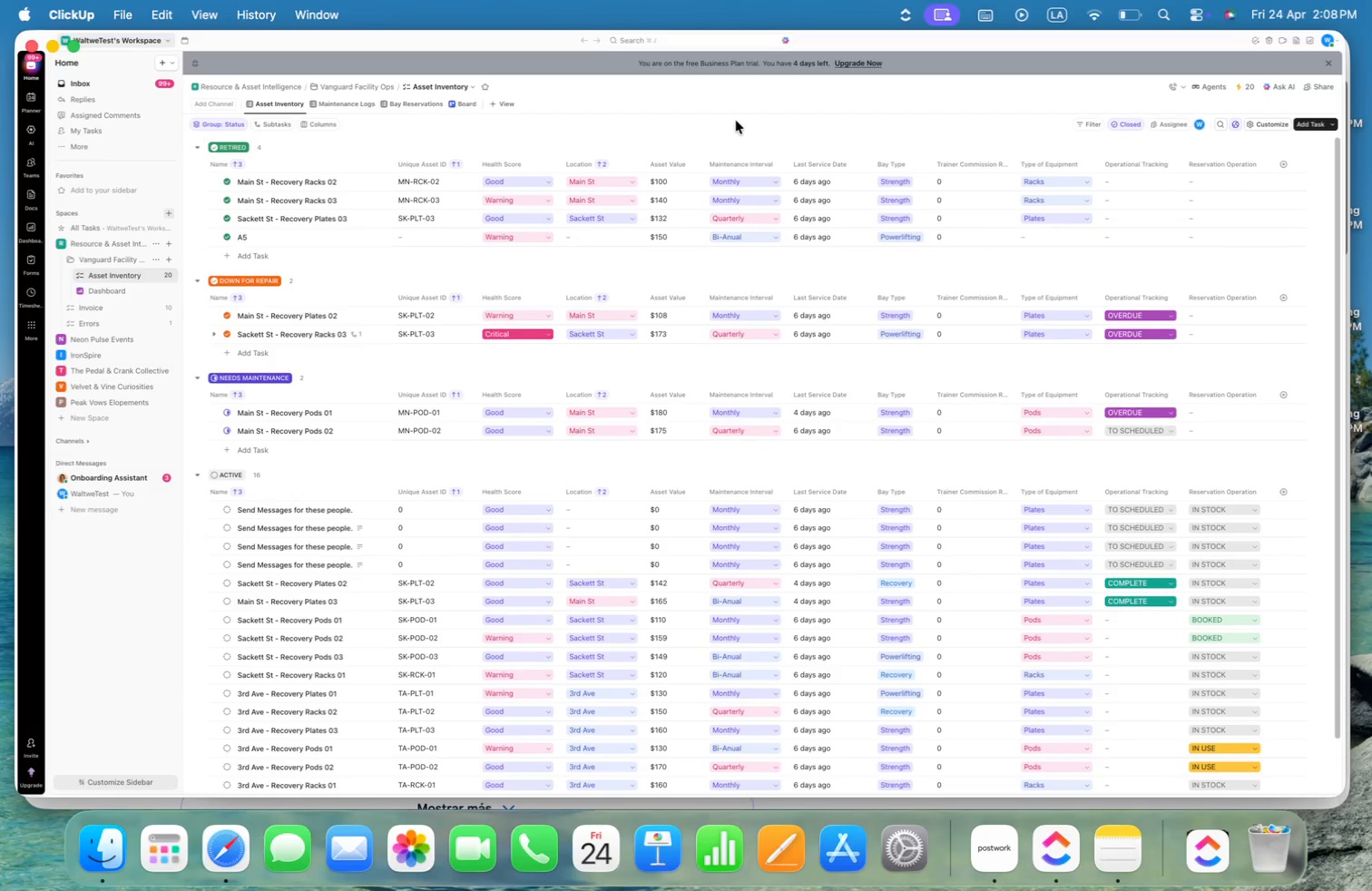 
right_click([736, 121])
 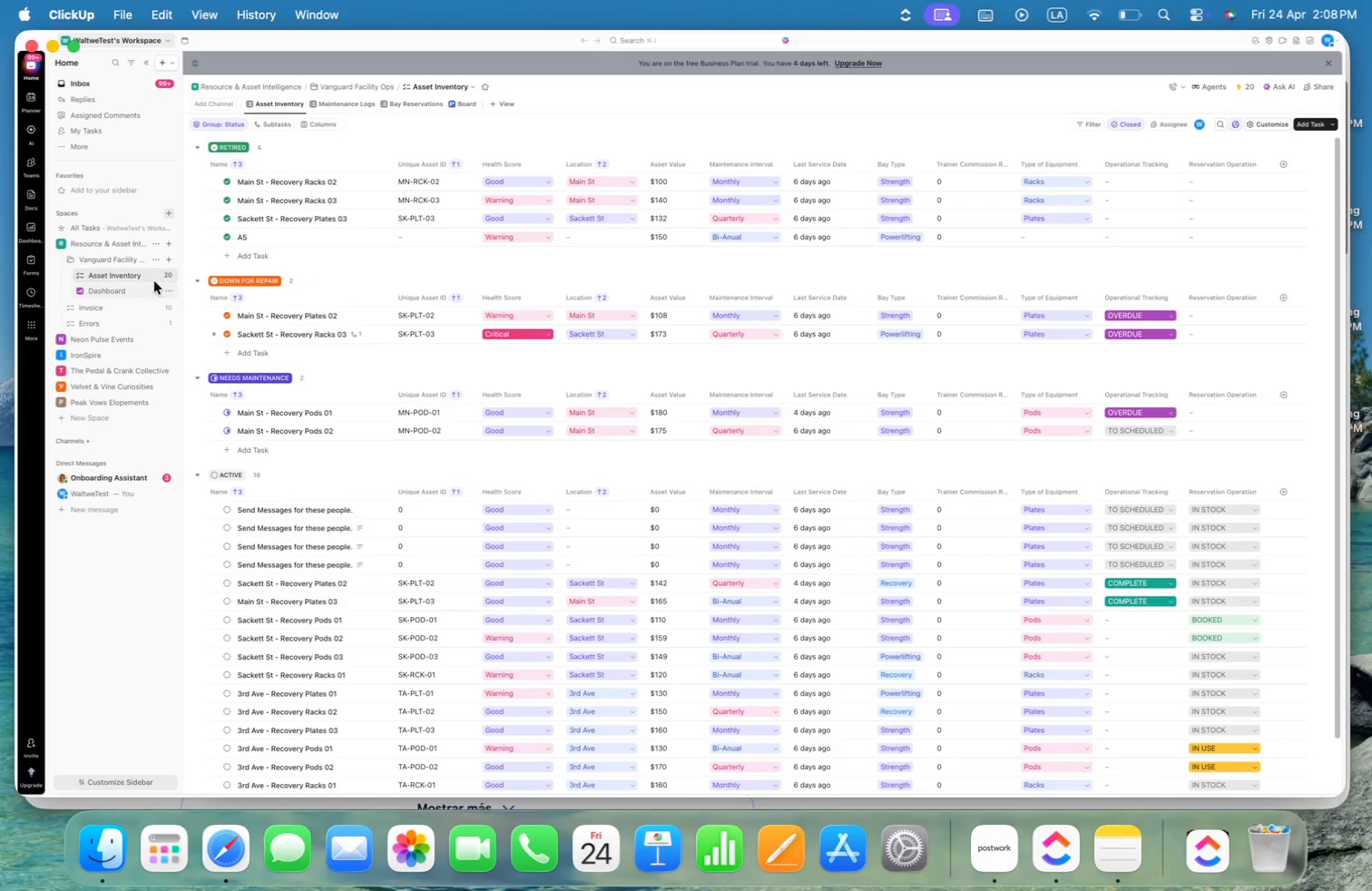 
left_click([61, 240])
 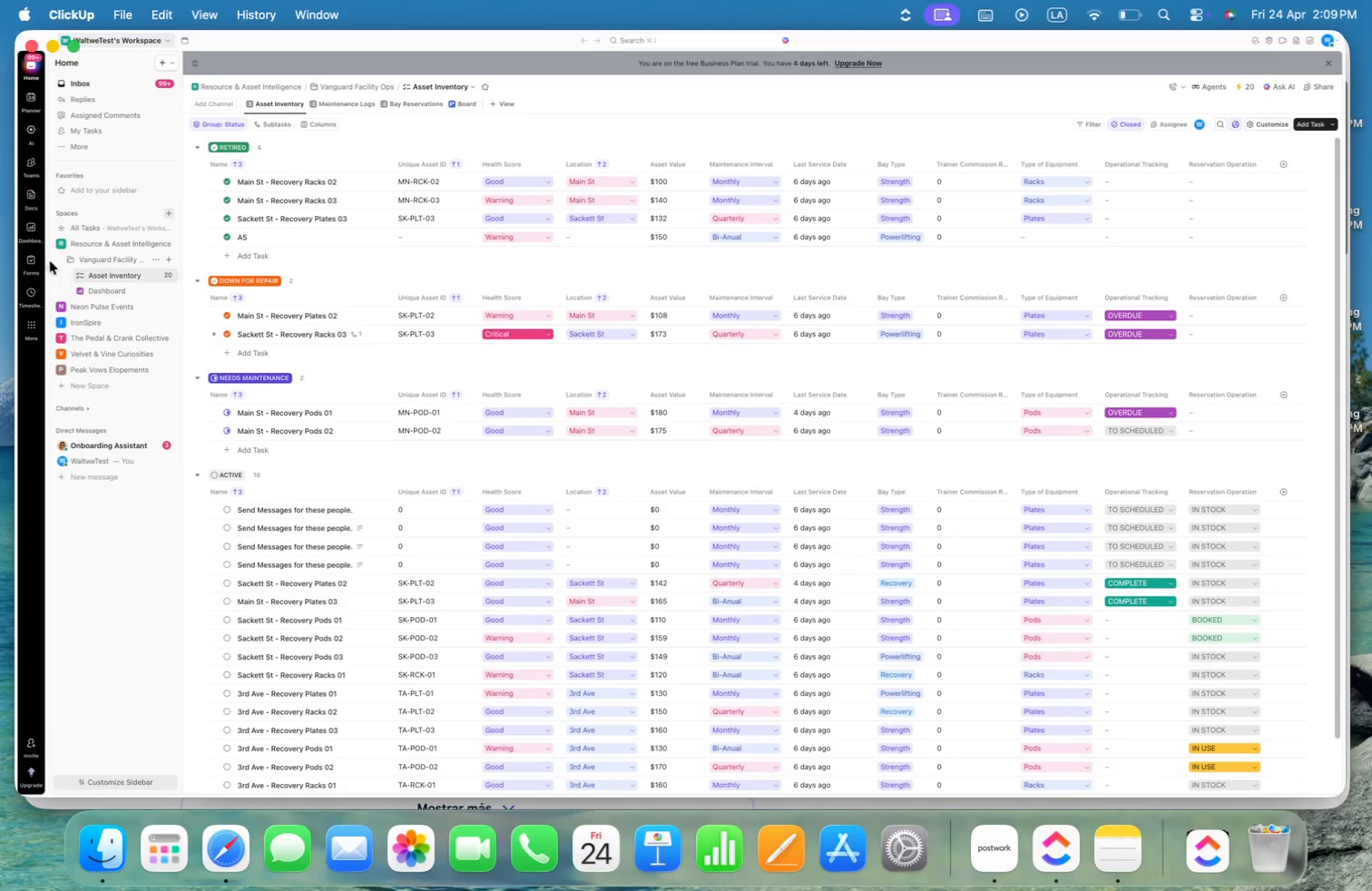 
left_click([69, 262])
 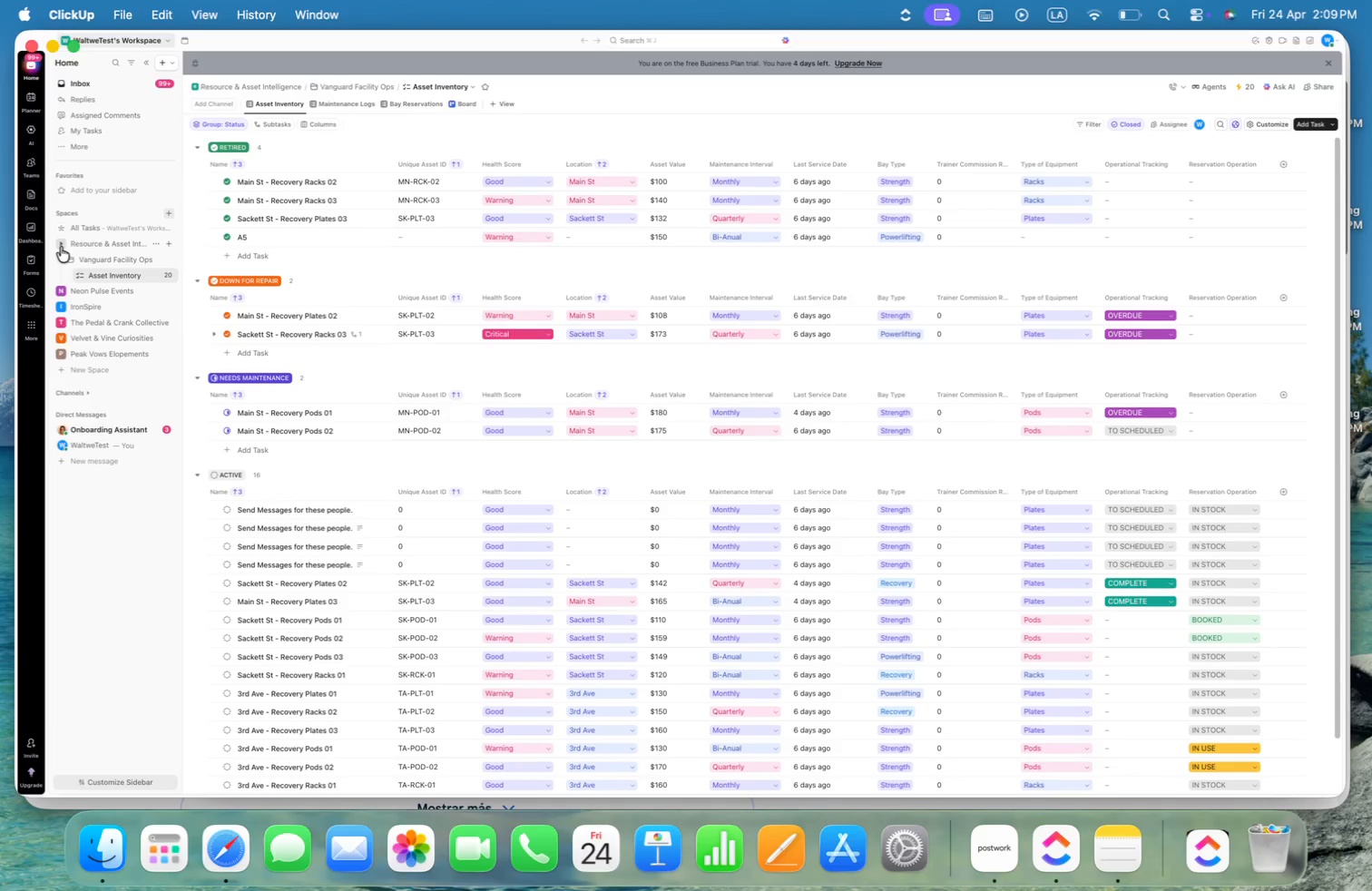 
left_click([61, 247])
 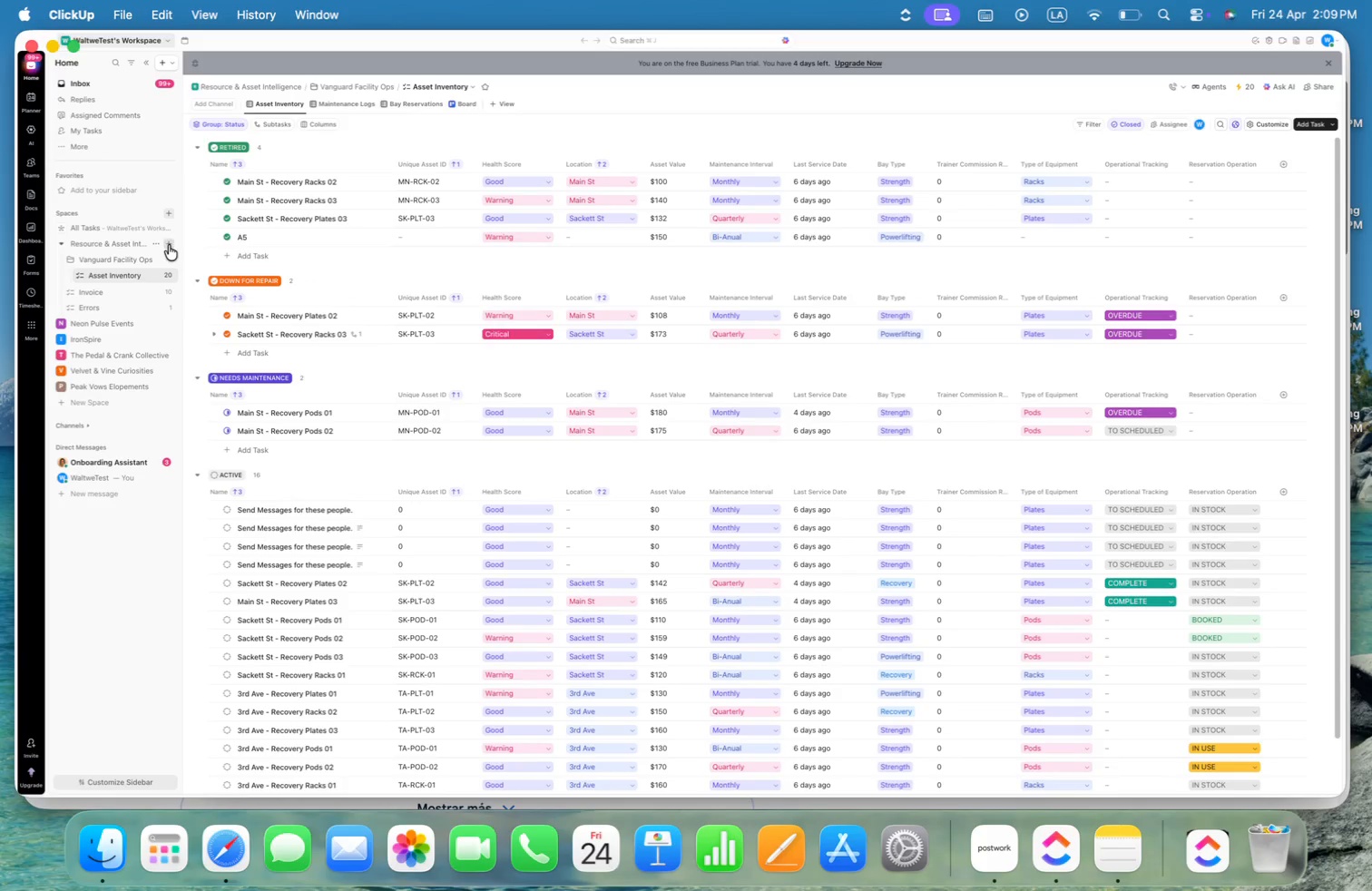 
left_click([156, 244])
 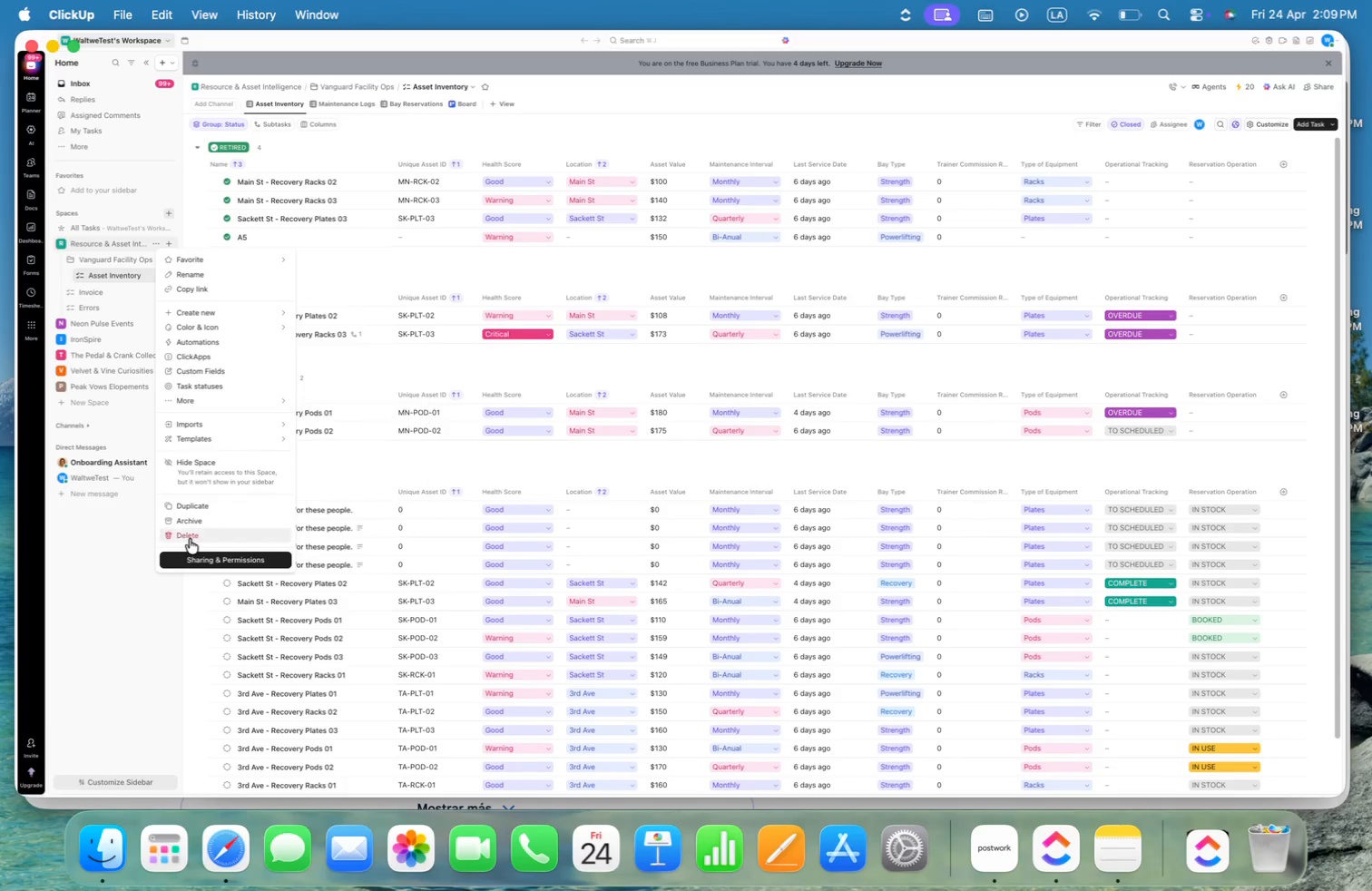 
left_click([189, 524])
 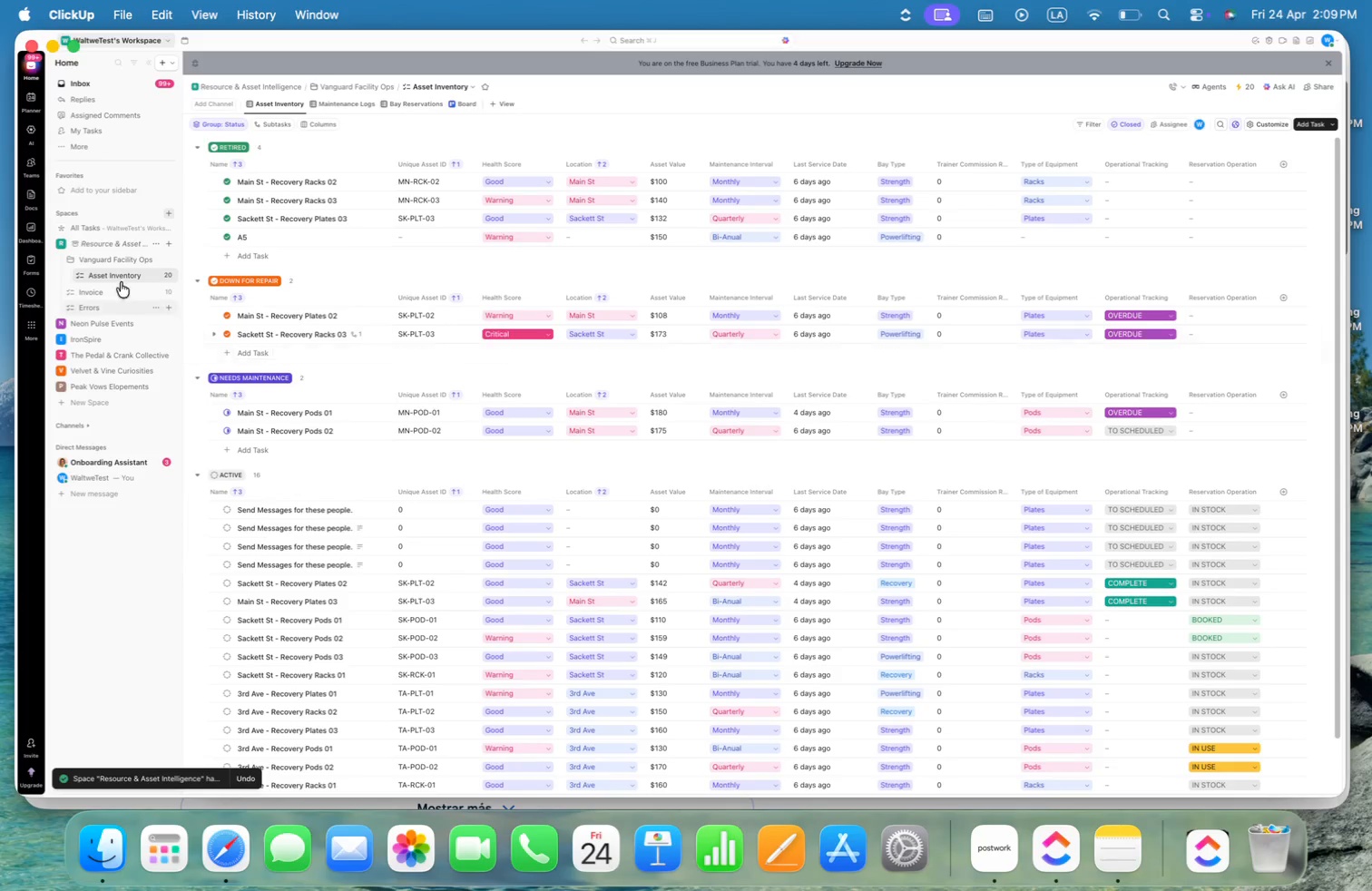 
mouse_move([159, 262])
 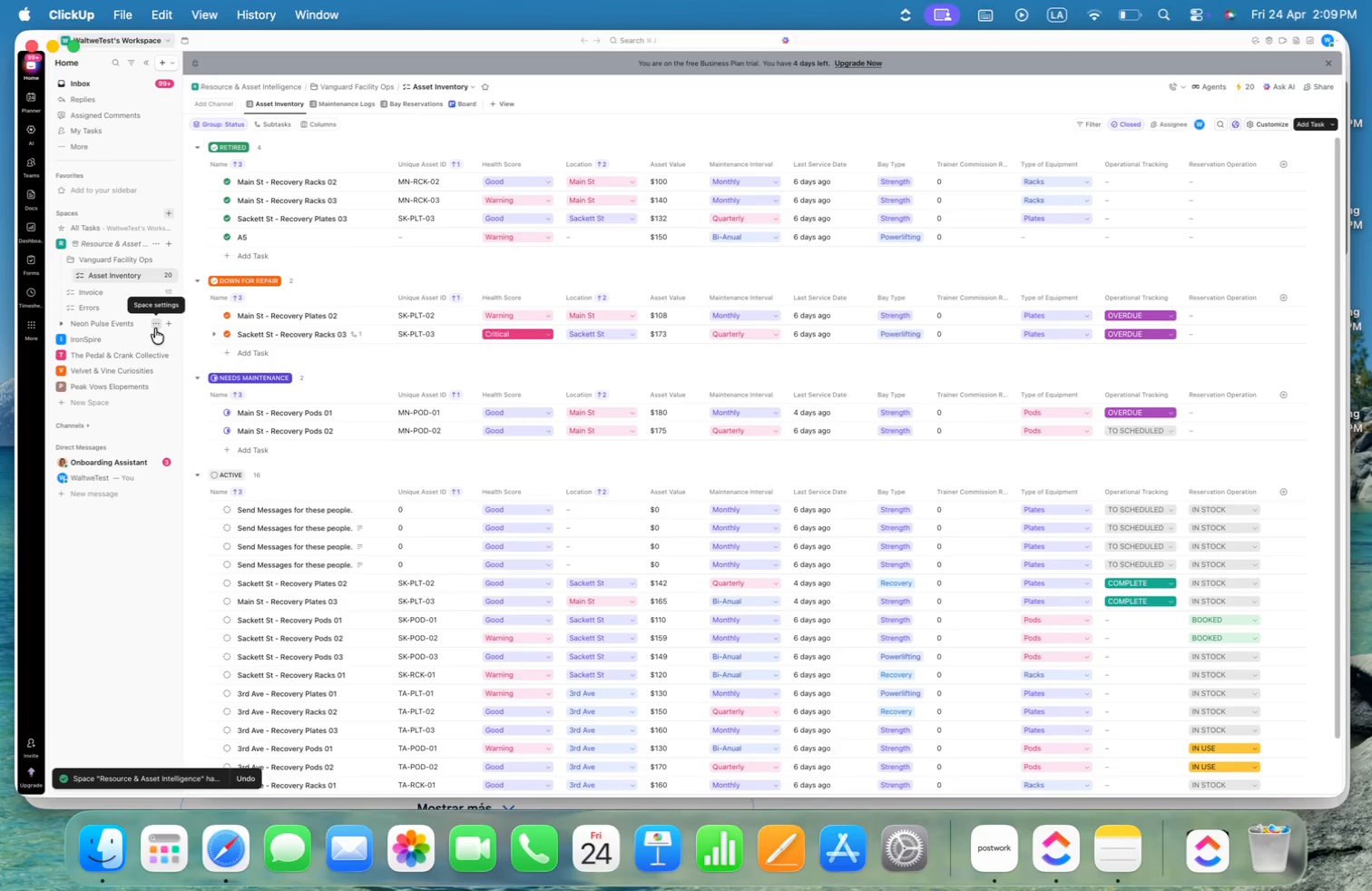 
left_click([153, 323])
 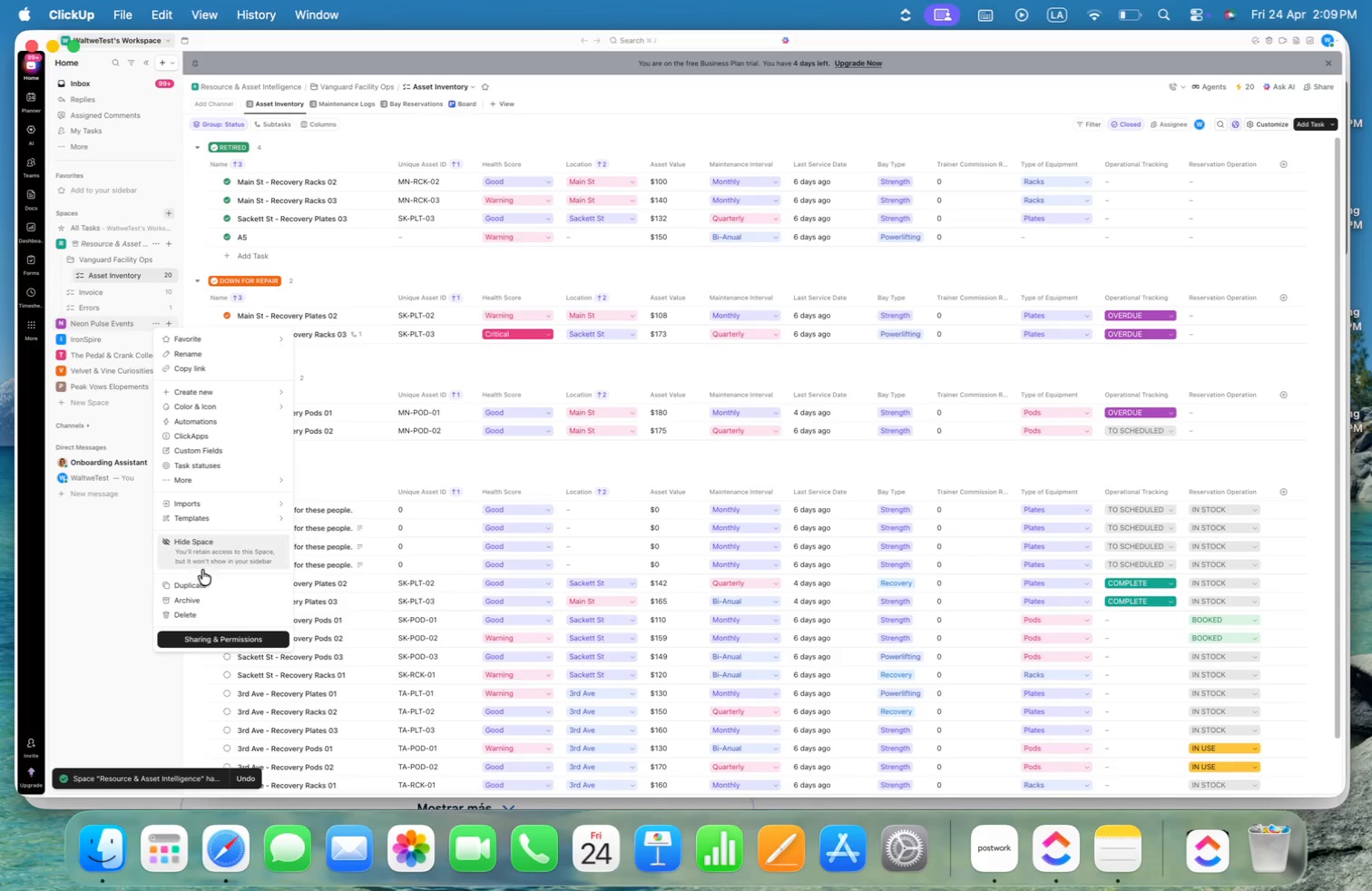 
left_click([191, 602])
 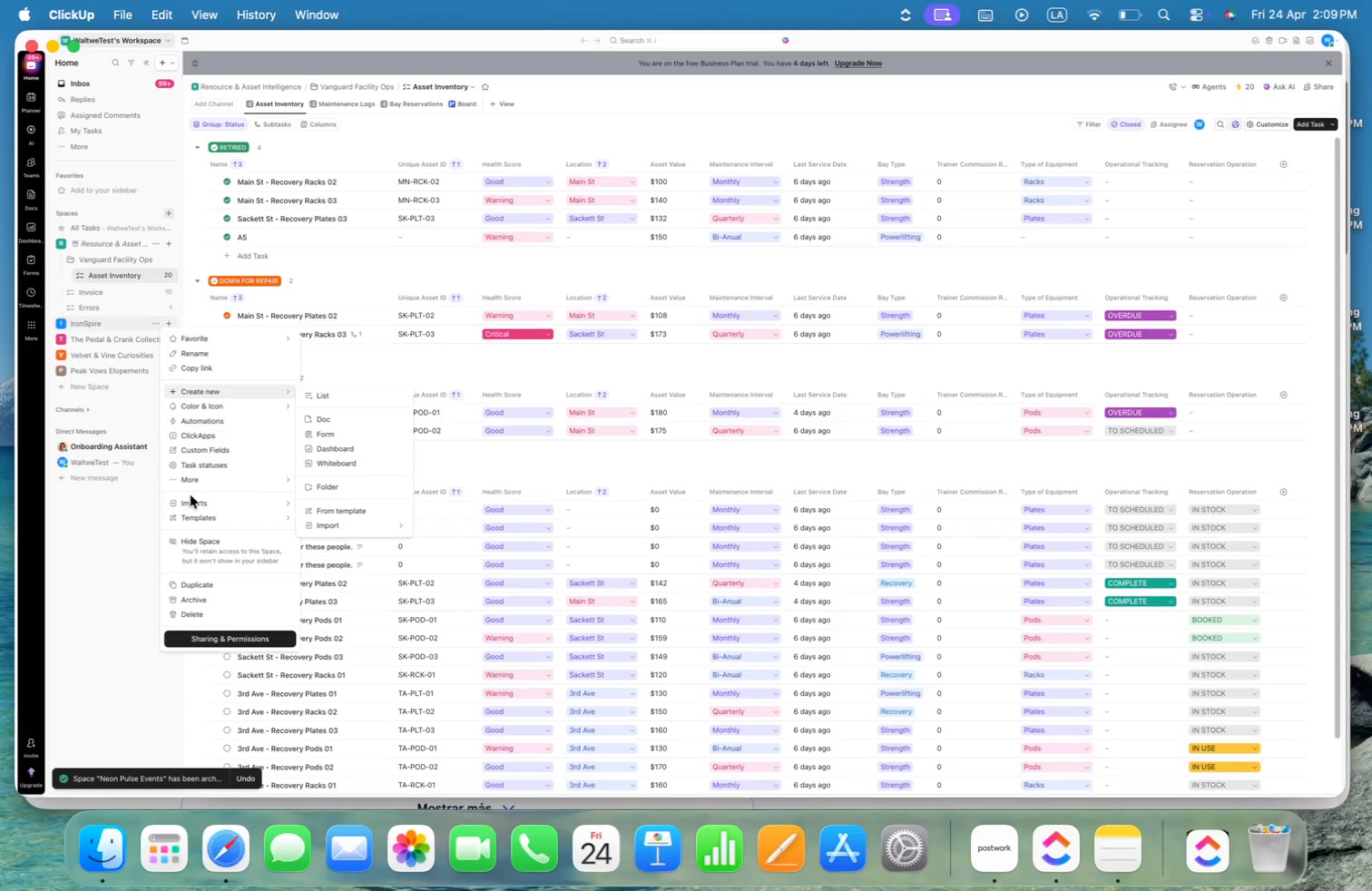 
left_click([190, 602])
 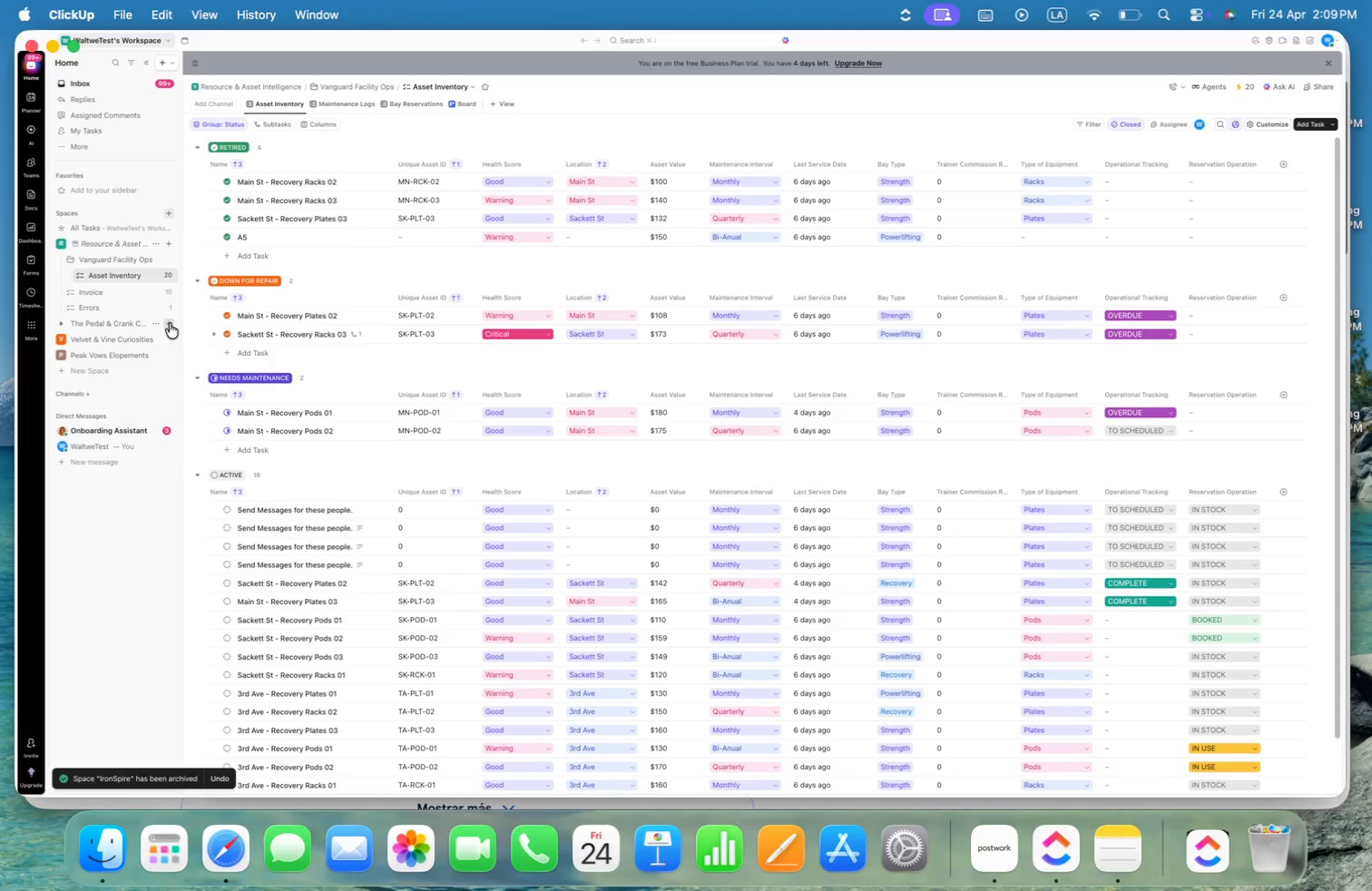 
left_click([155, 326])
 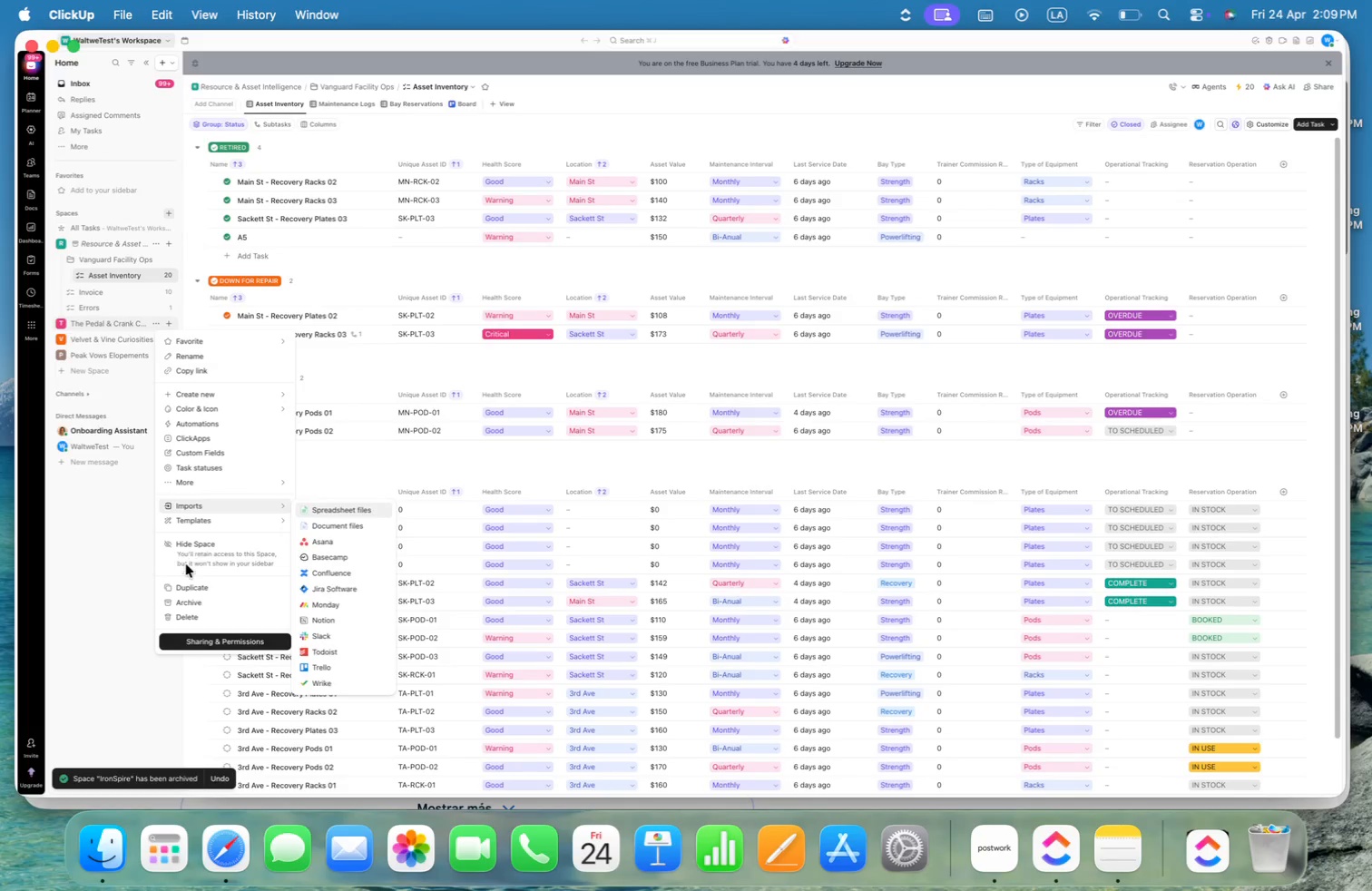 
left_click([200, 602])
 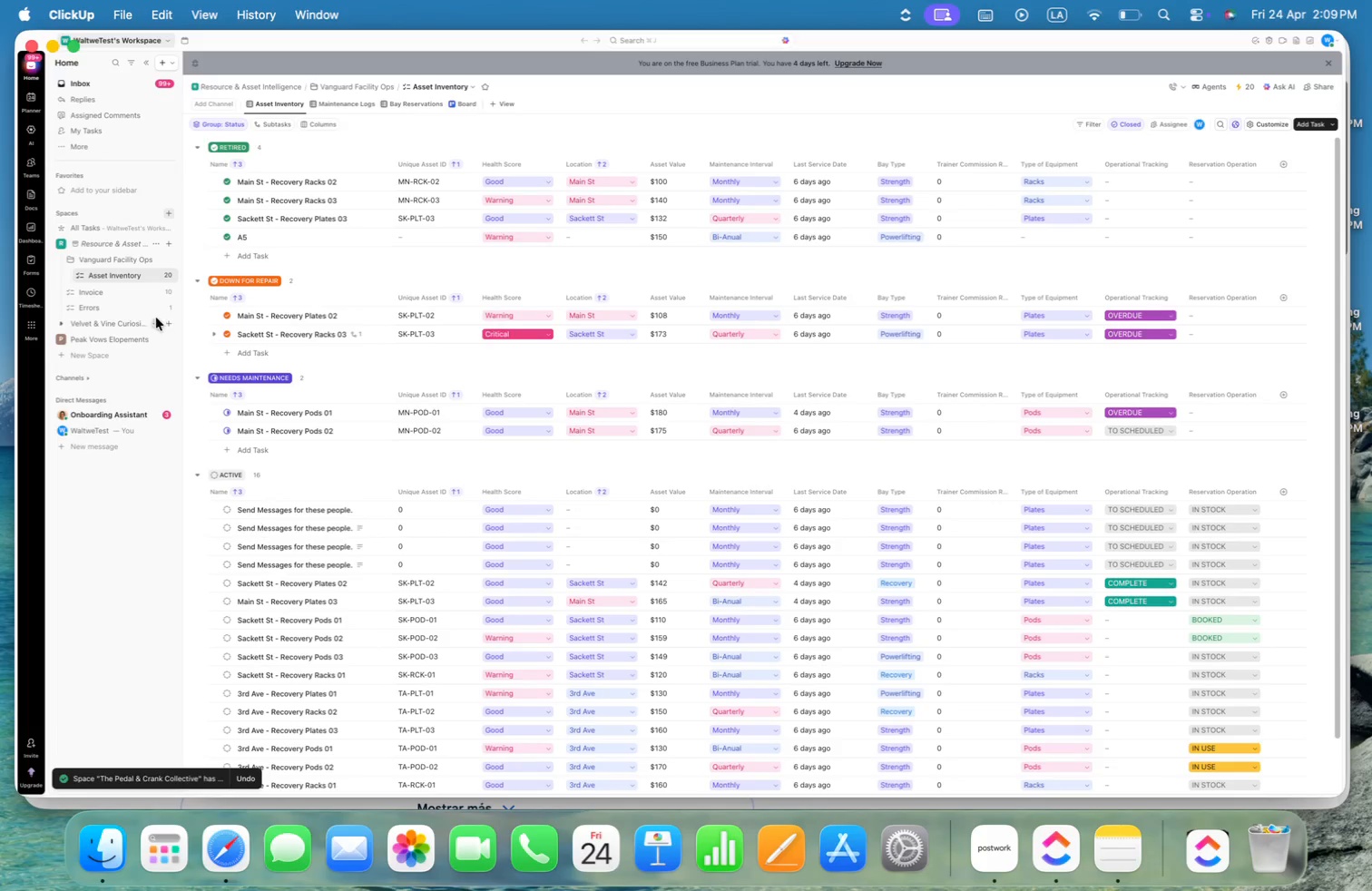 
left_click([157, 319])
 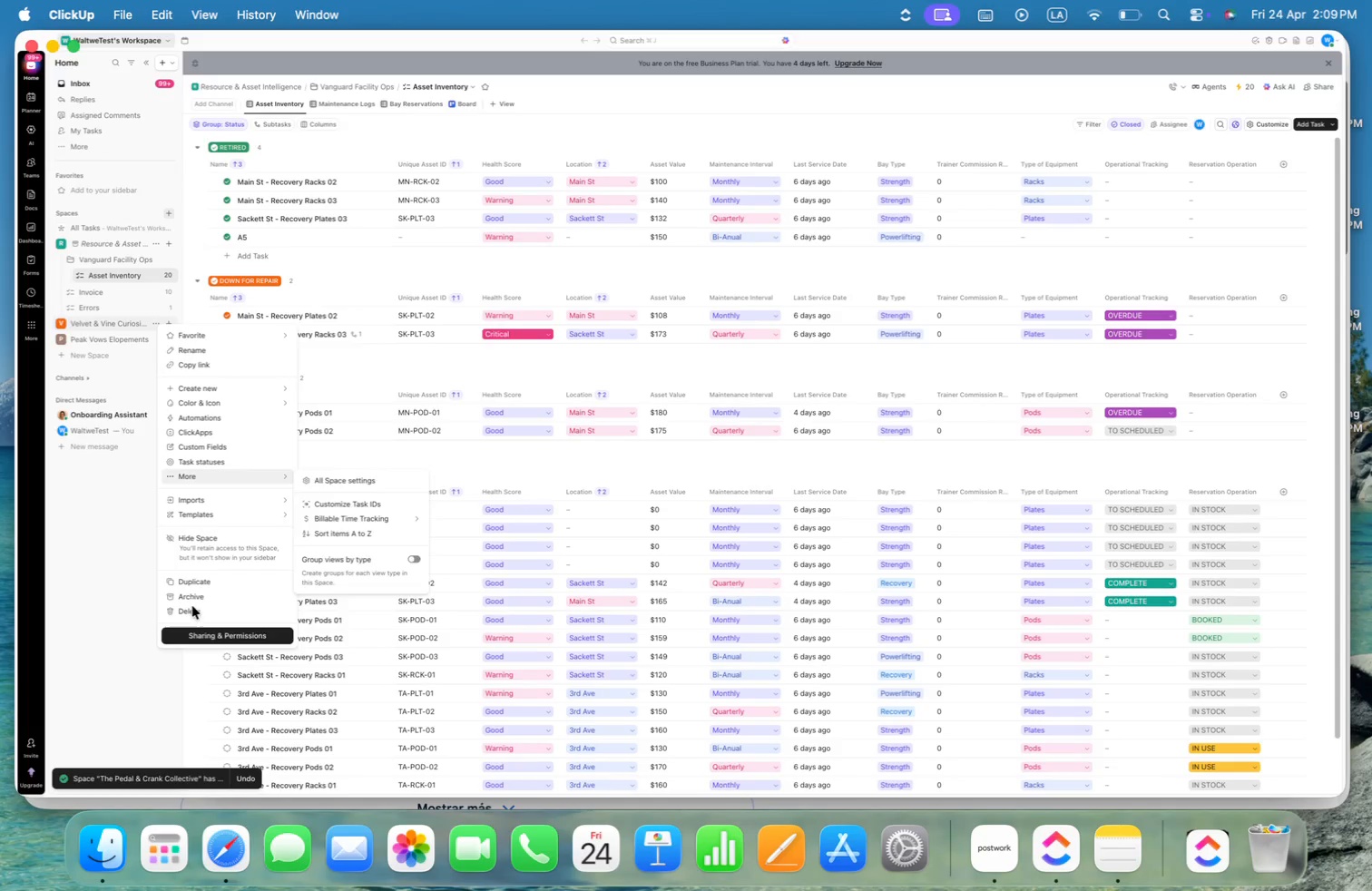 
left_click([197, 595])
 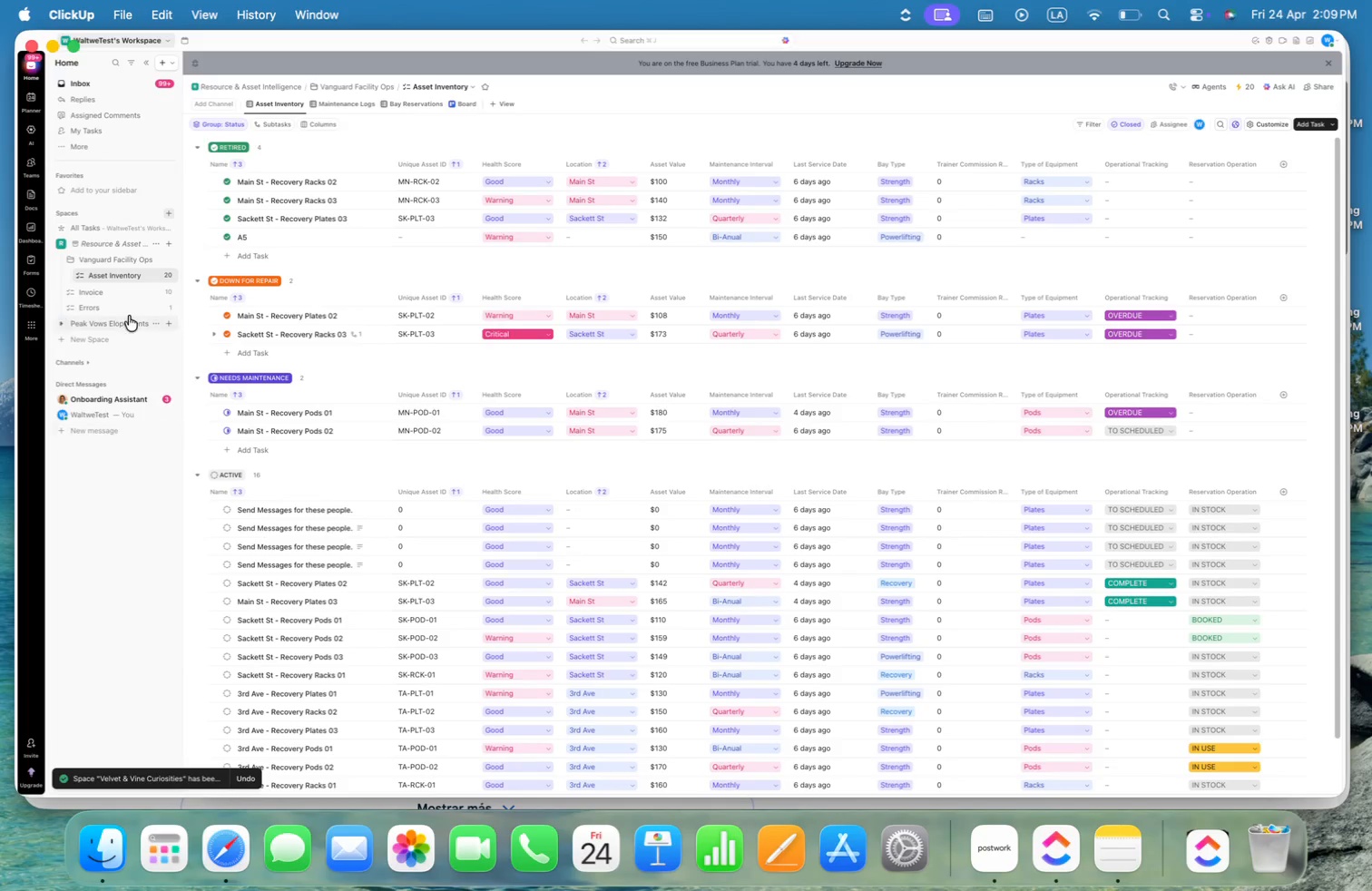 
left_click([120, 321])
 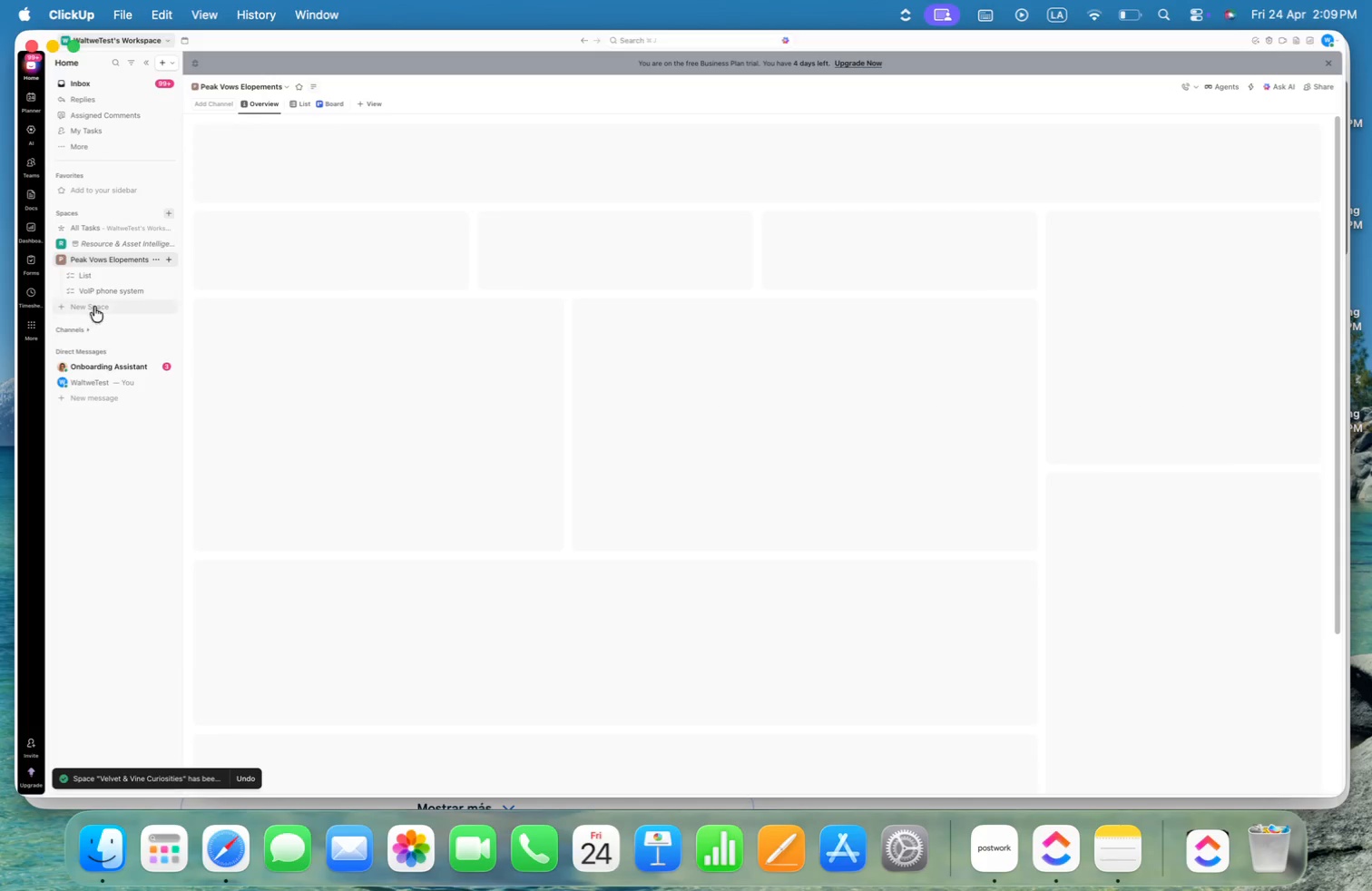 
left_click([108, 288])
 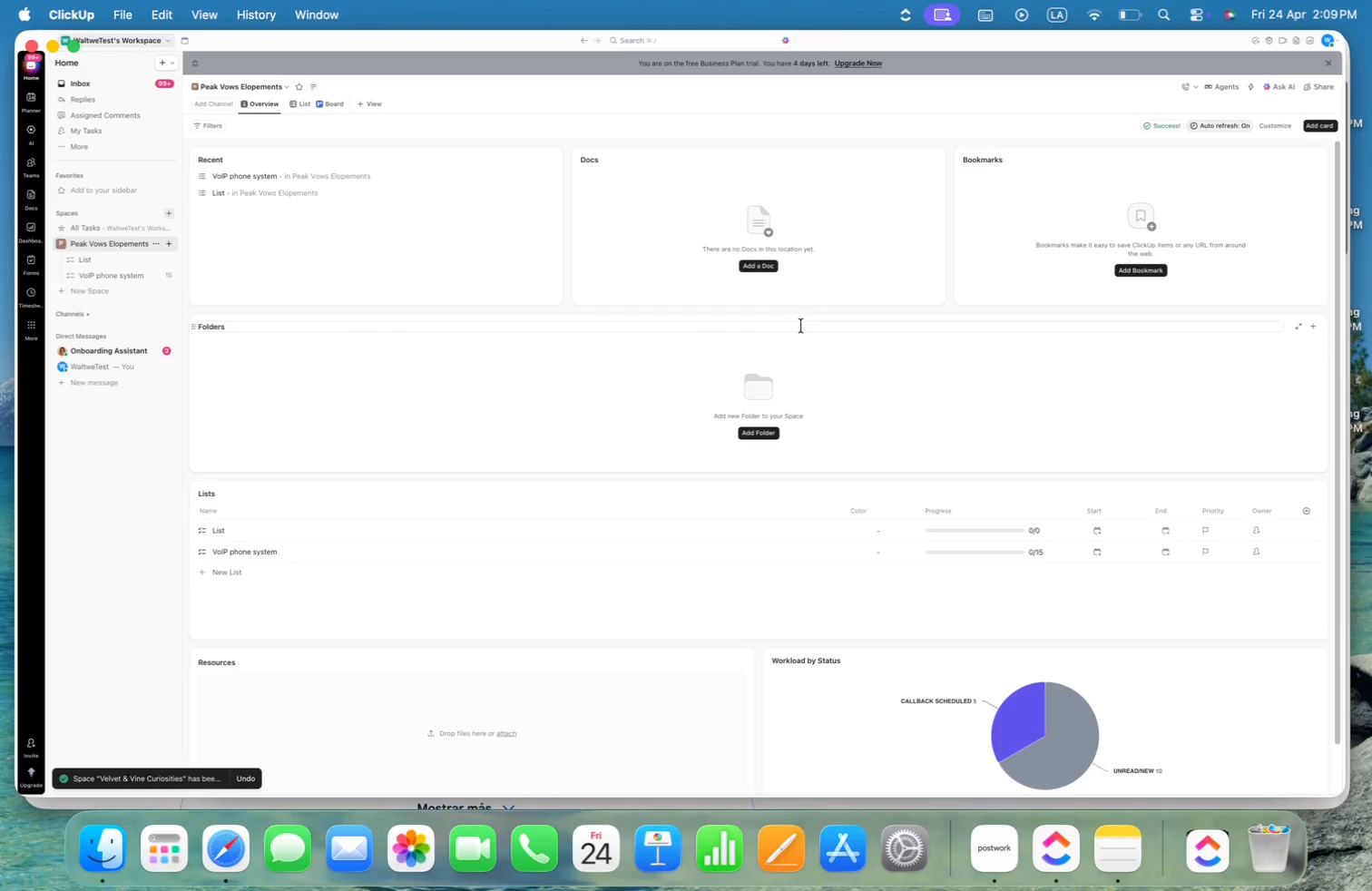 
left_click([62, 240])
 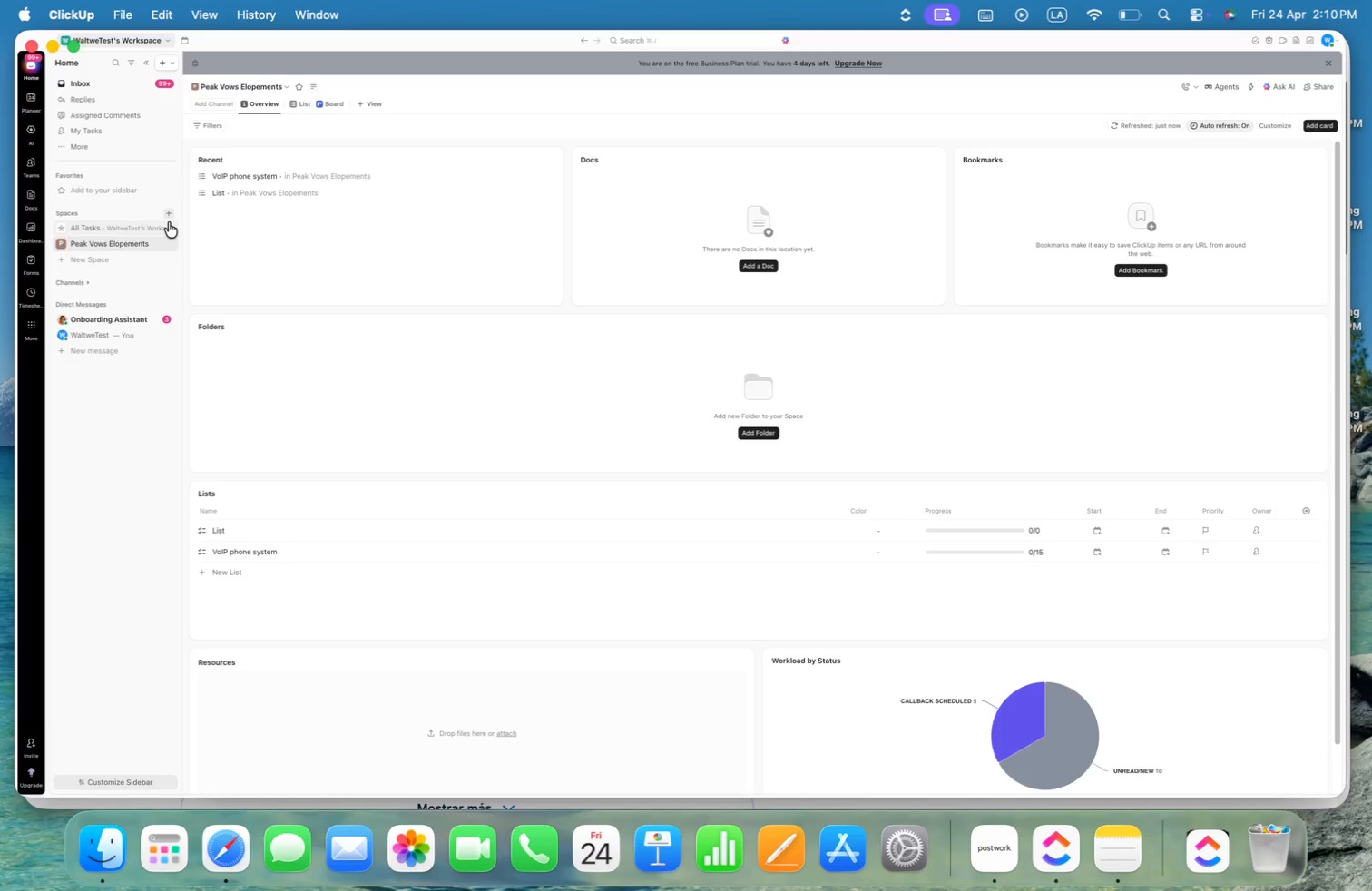 
wait(62.84)
 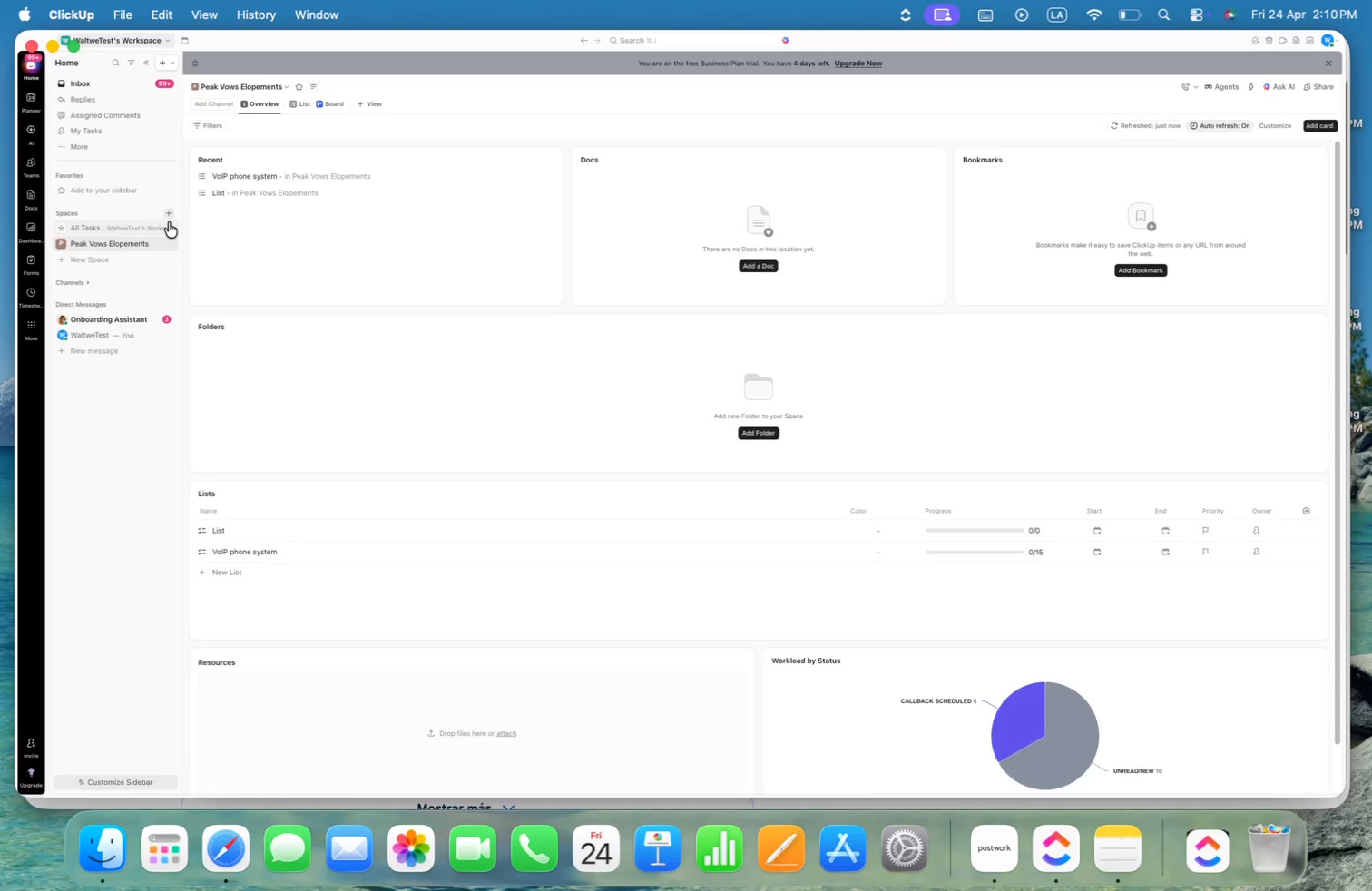 
key(Tab)
 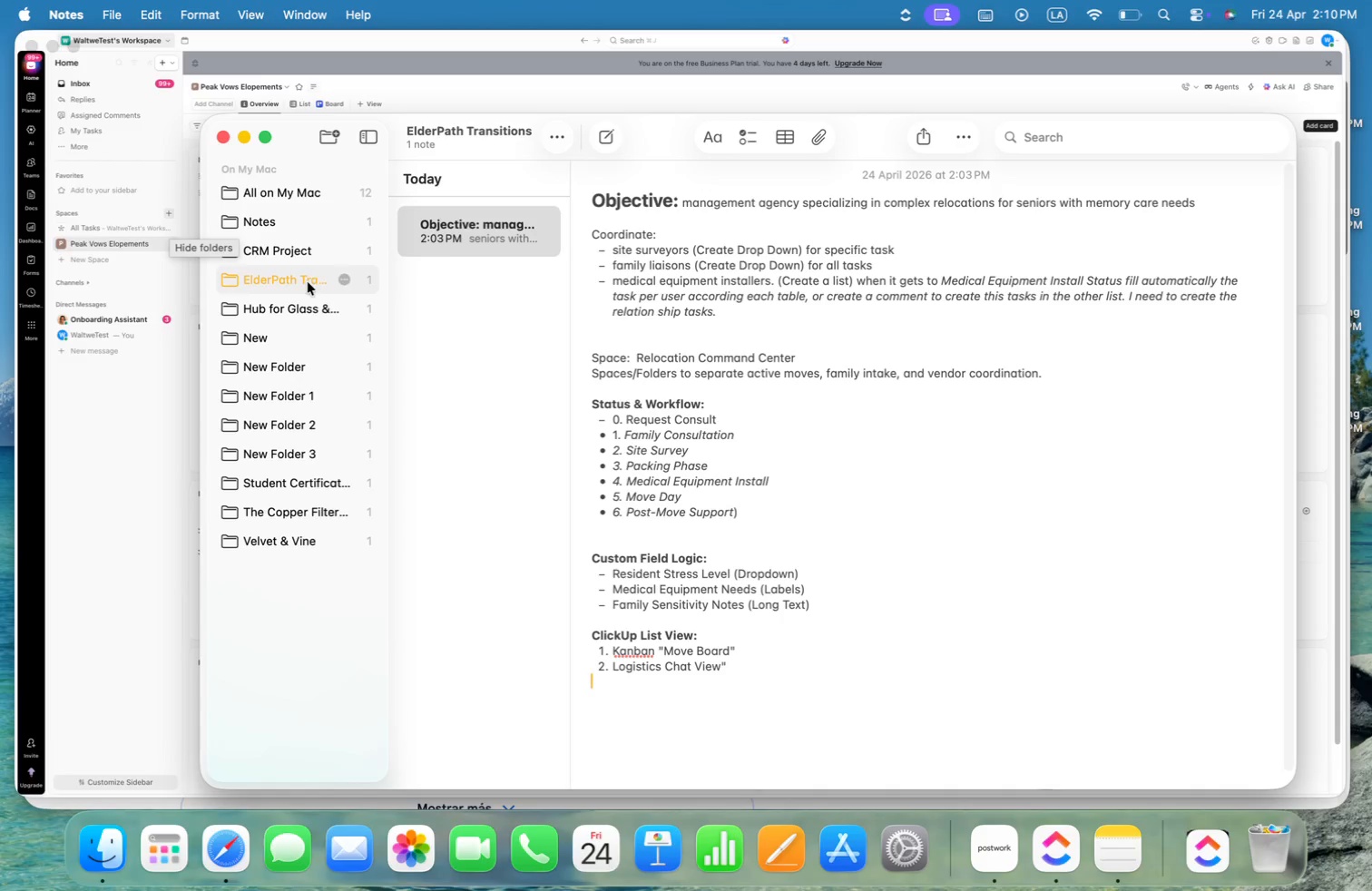 
wait(14.84)
 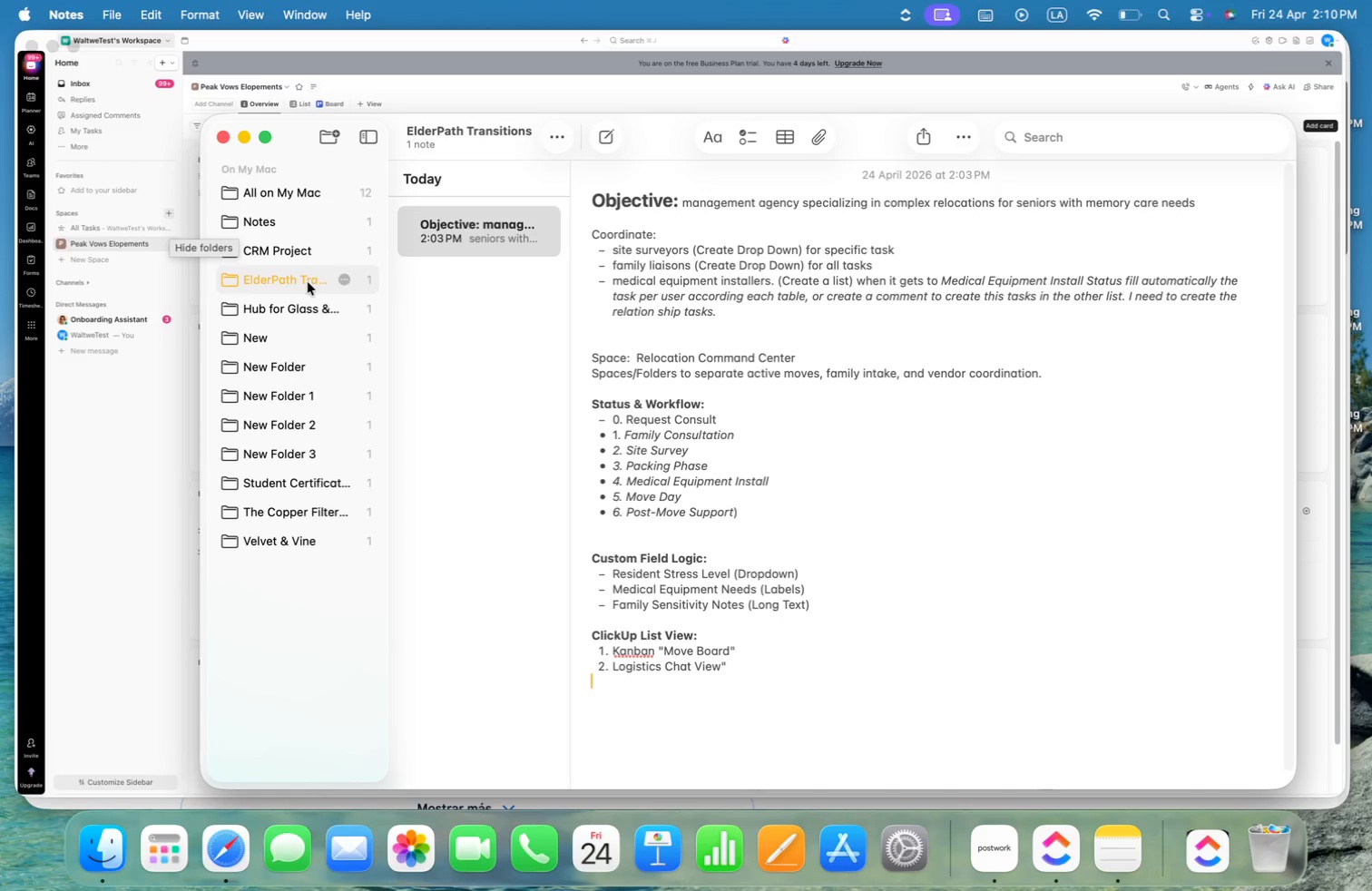 
left_click([657, 232])
 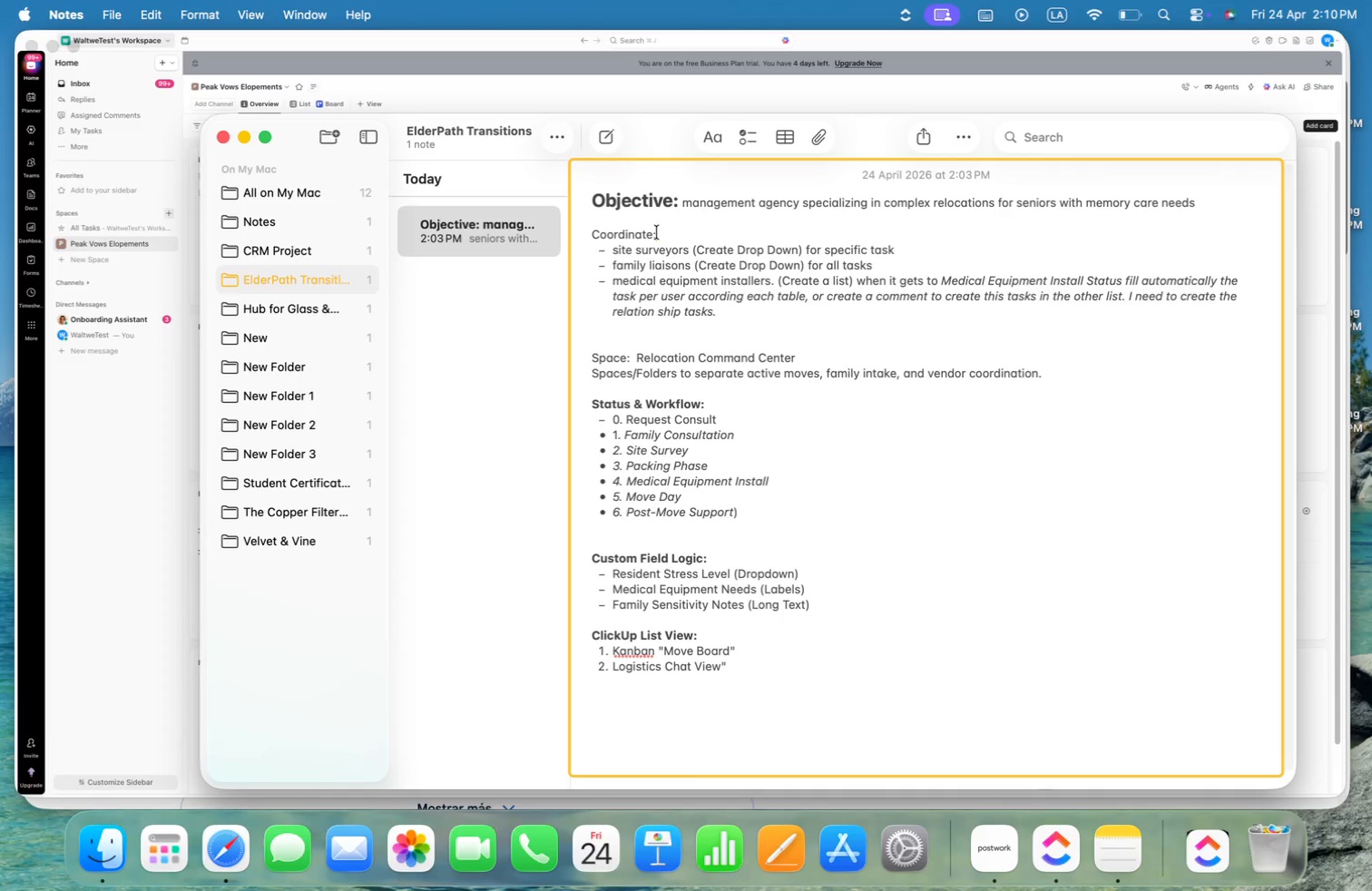 
left_click([657, 231])
 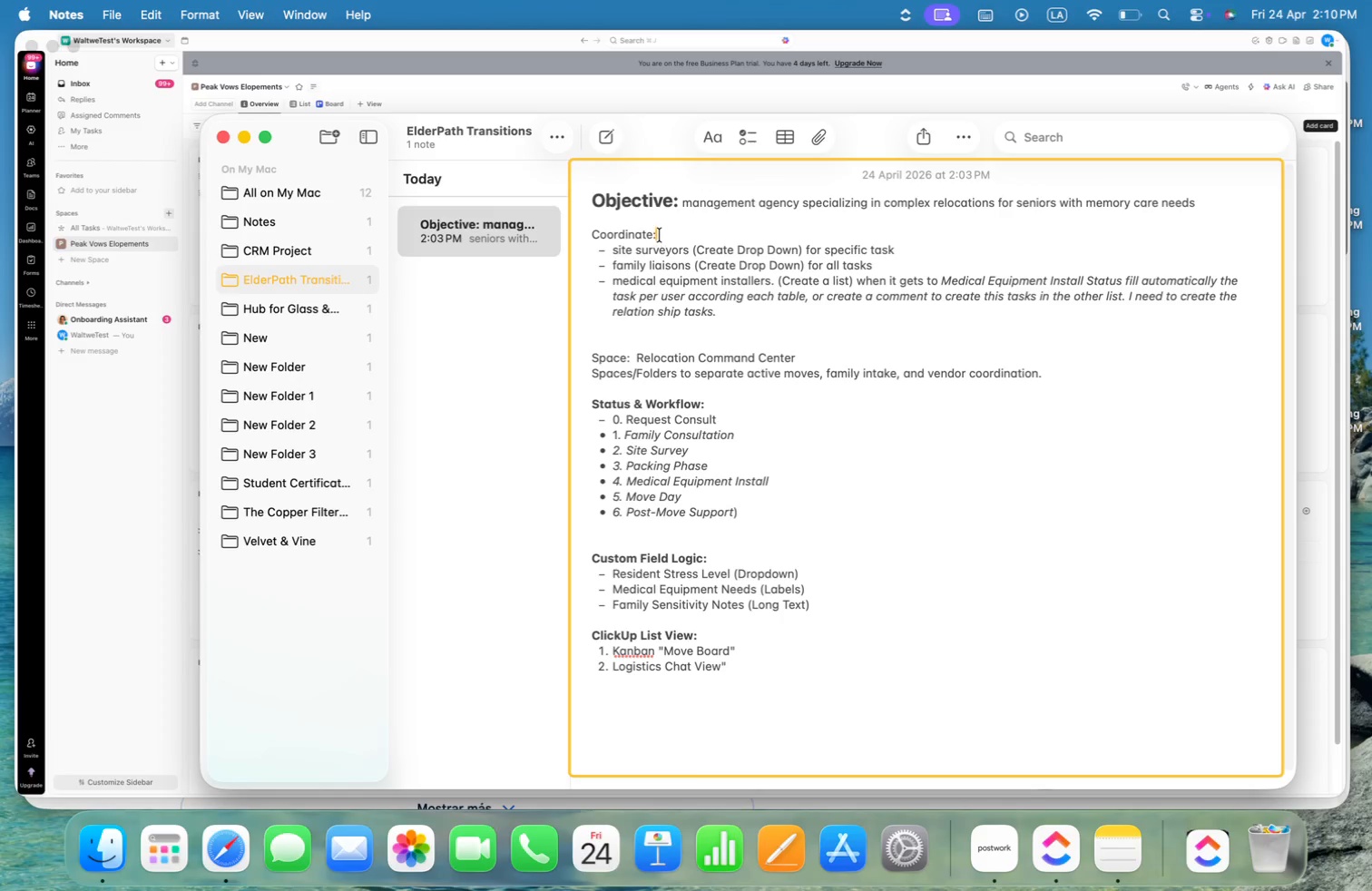 
left_click_drag(start_coordinate=[658, 234], to_coordinate=[593, 236])